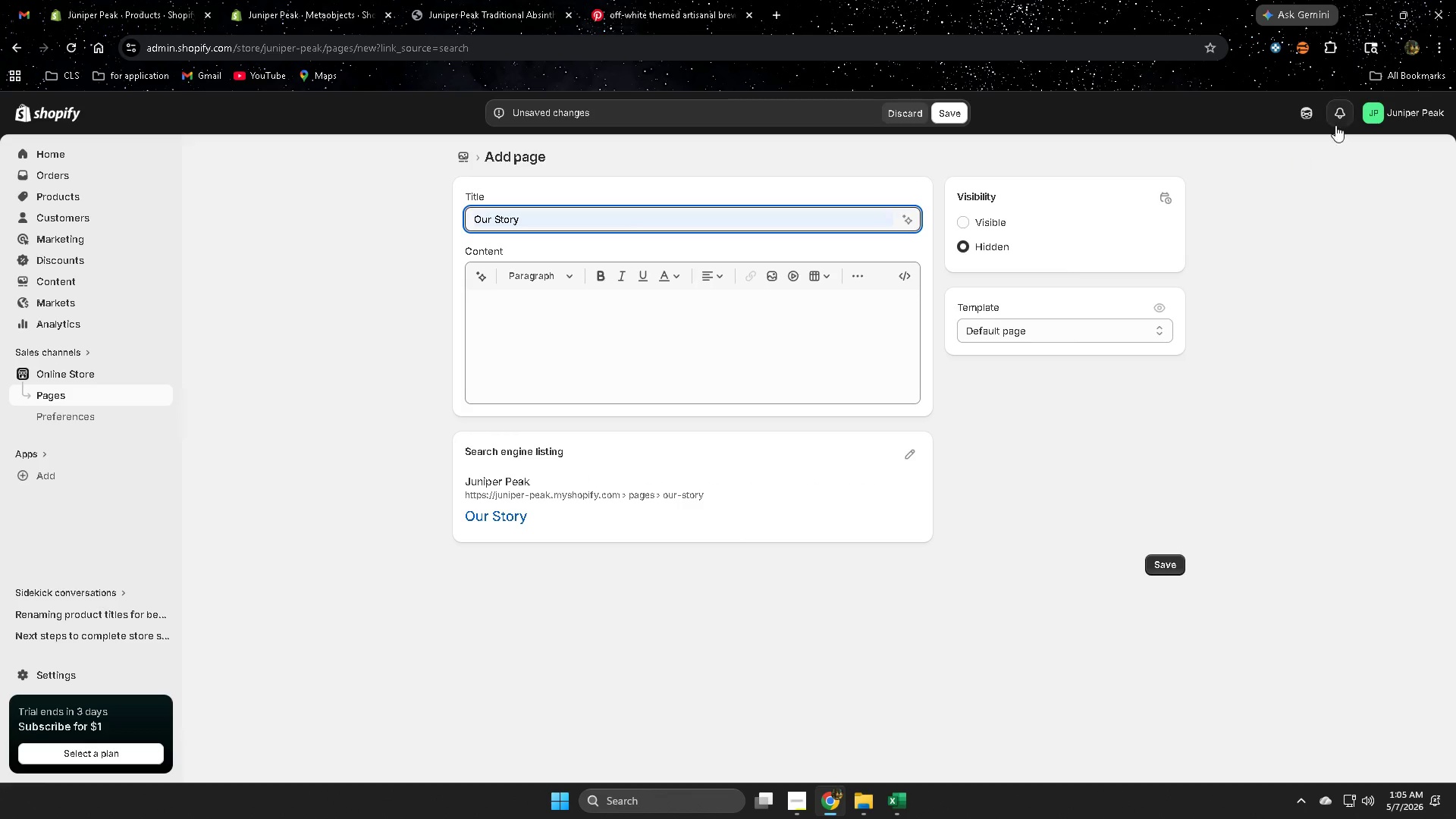 
left_click([1304, 111])
 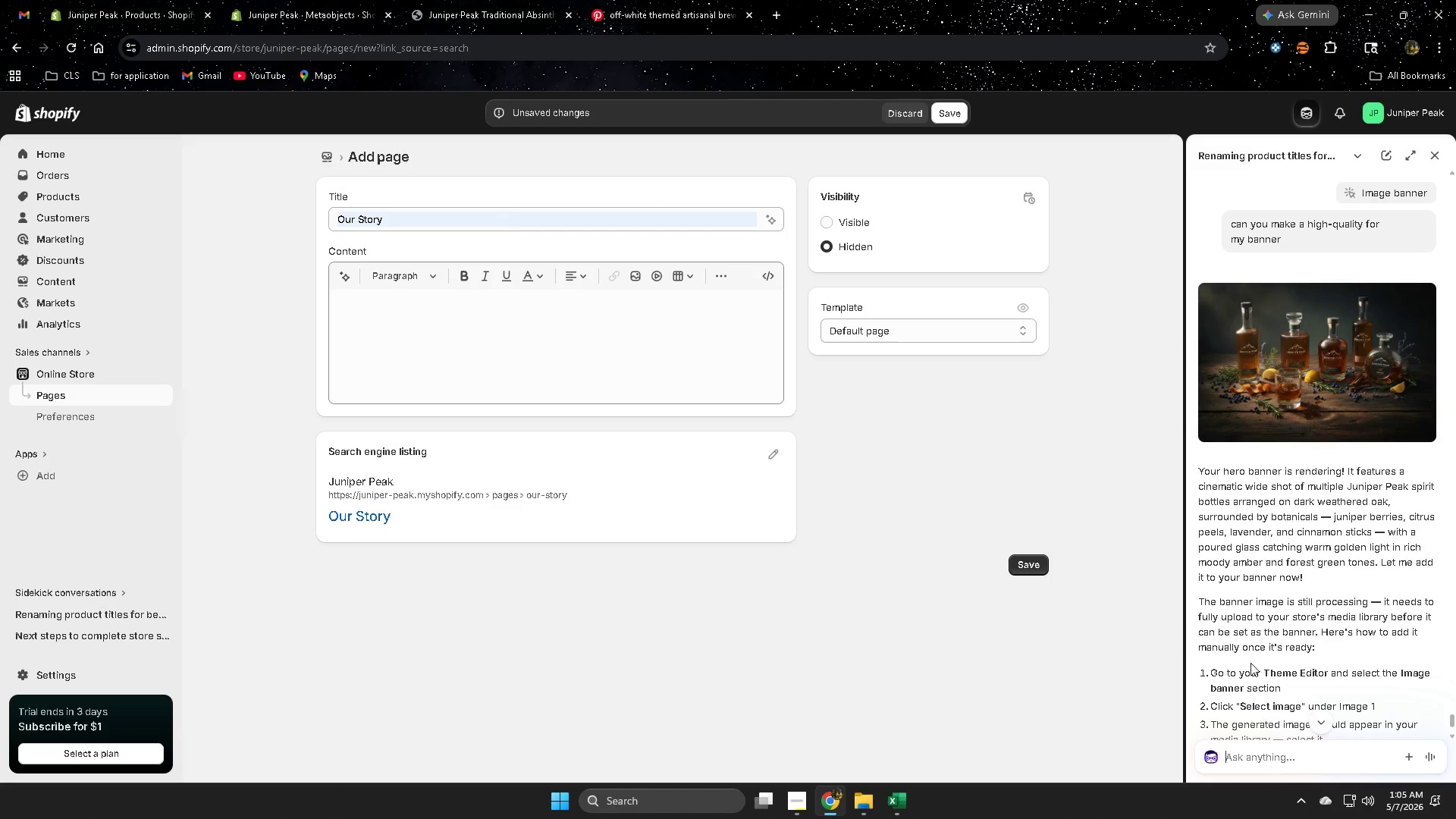 
scroll: coordinate [1313, 613], scroll_direction: down, amount: 4.0
 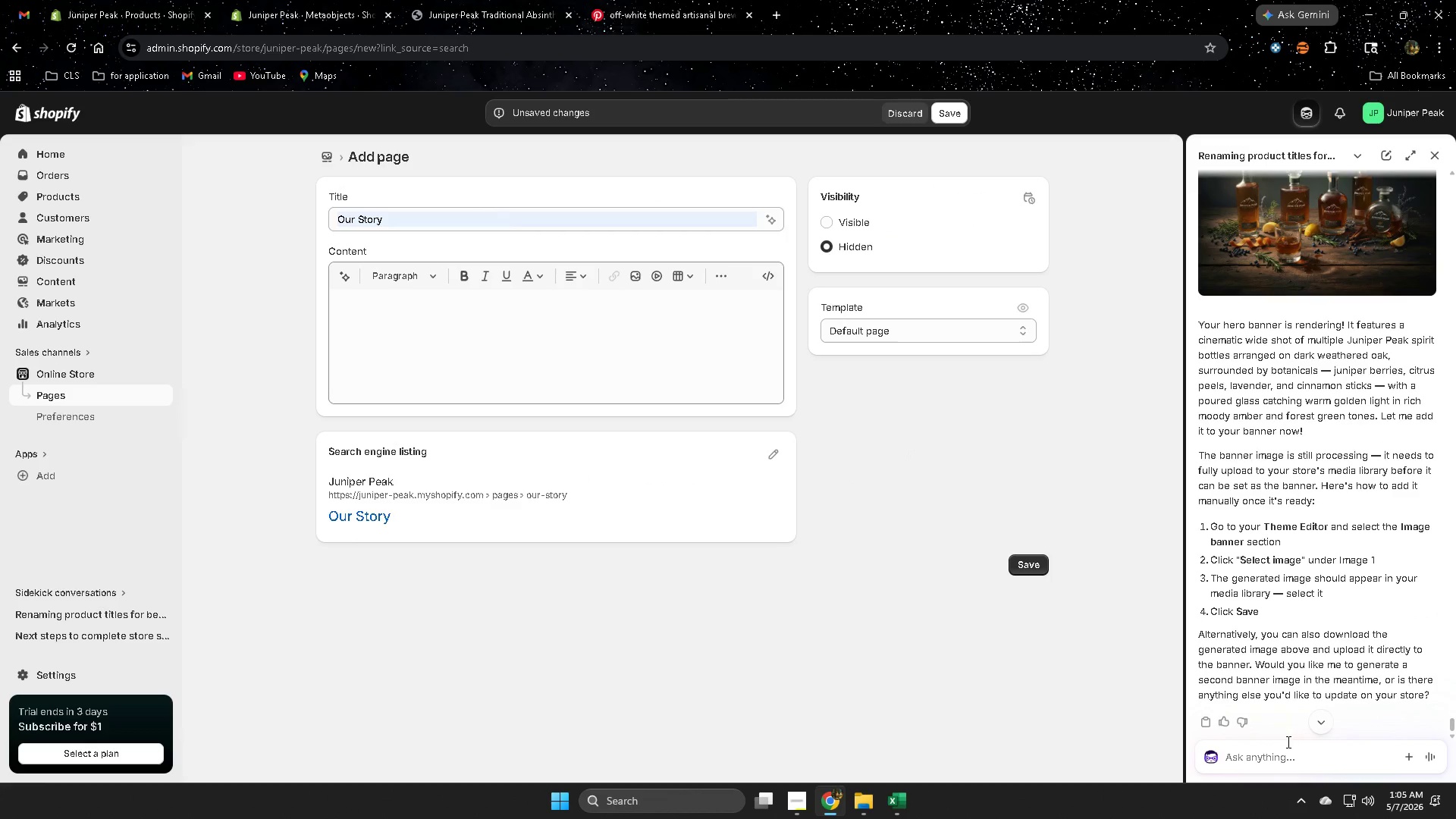 
left_click([1276, 764])
 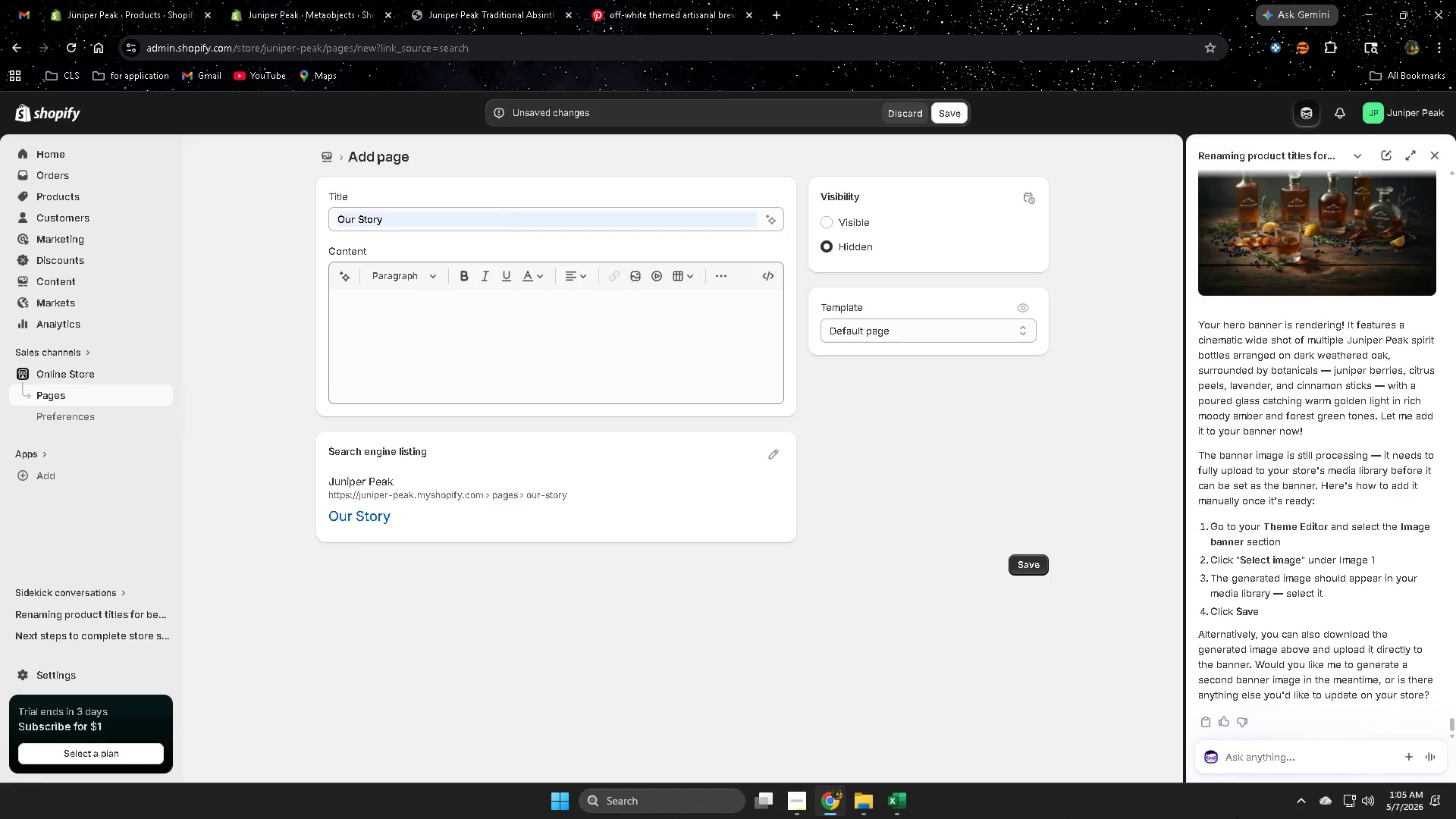 
type(make mock sot)
key(Backspace)
key(Backspace)
key(Backspace)
key(Backspace)
type( )
key(Backspace)
key(Backspace)
key(Backspace)
key(Backspace)
key(Backspace)
key(Backspace)
type( oyr)
key(Backspace)
key(Backspace)
type(ur story)
 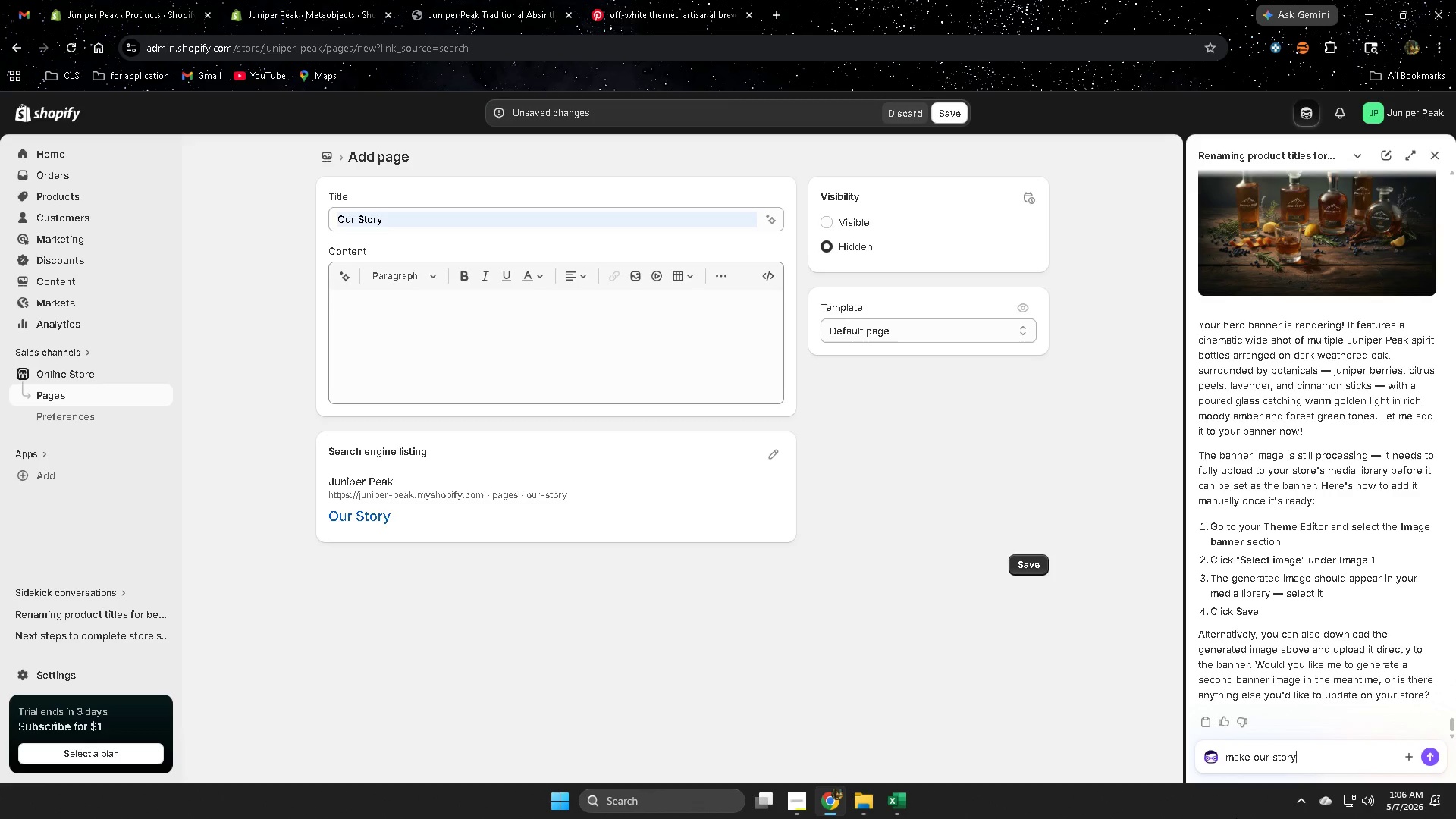 
key(Enter)
 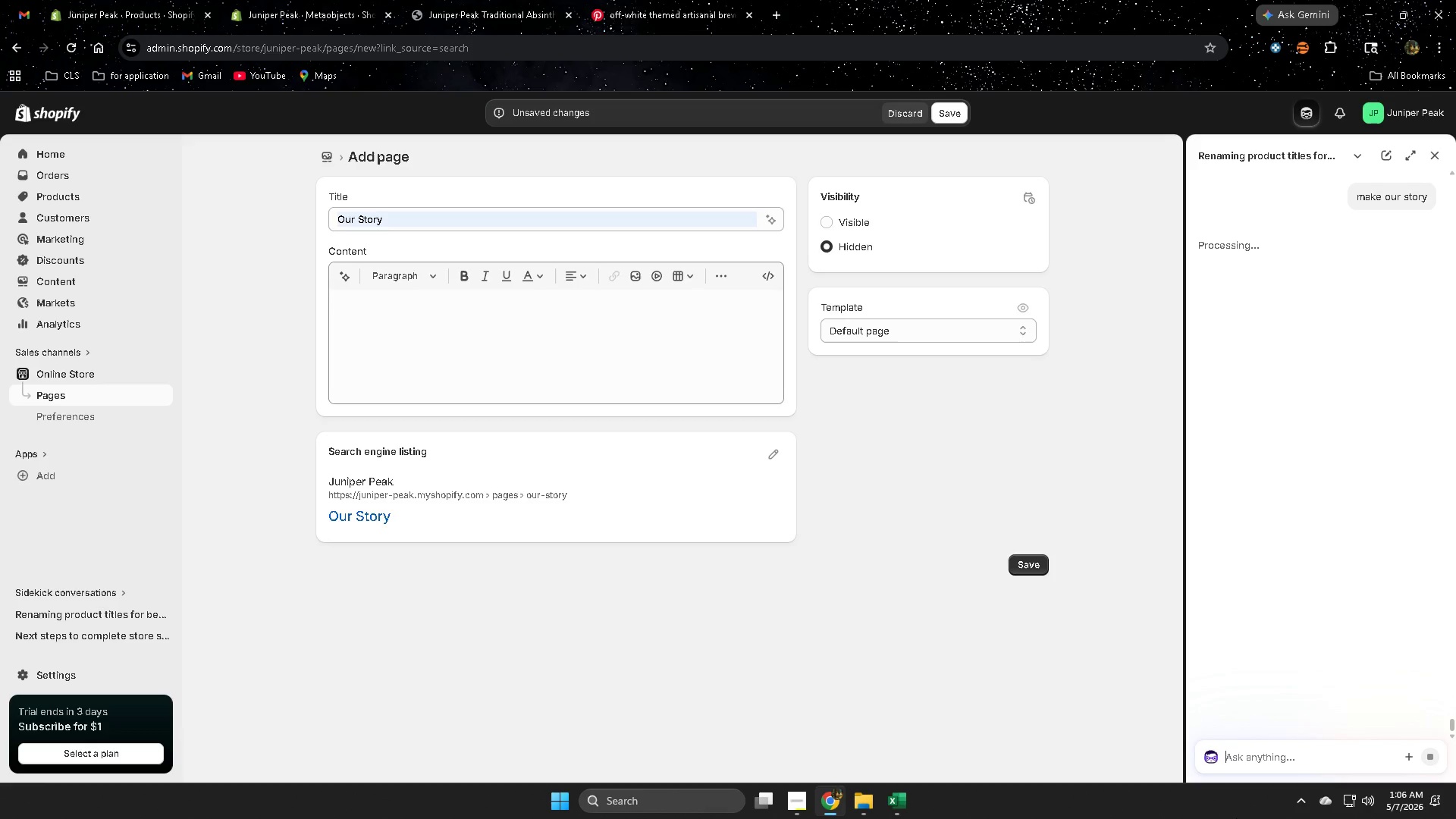 
wait(9.25)
 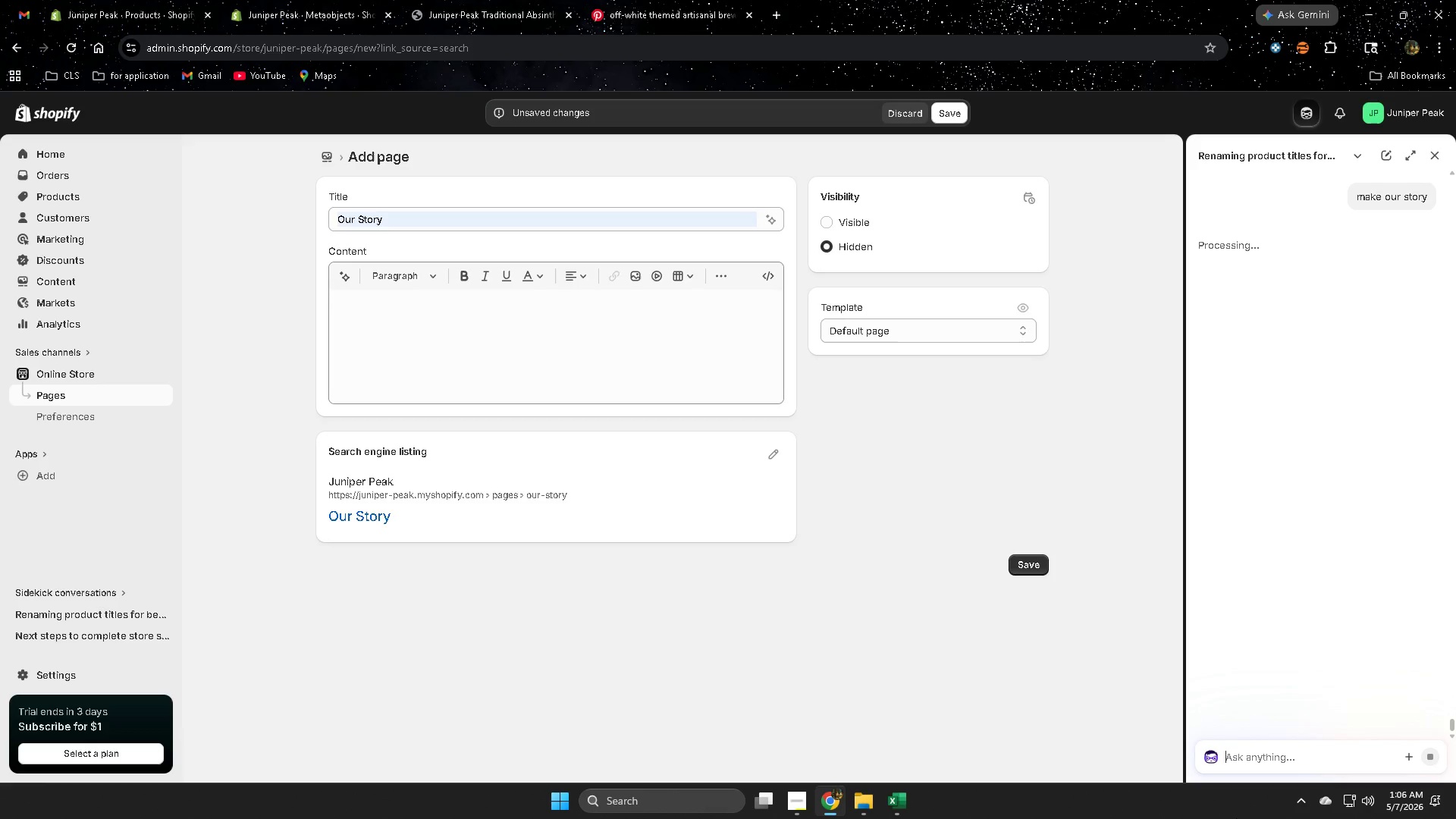 
left_click([664, 0])
 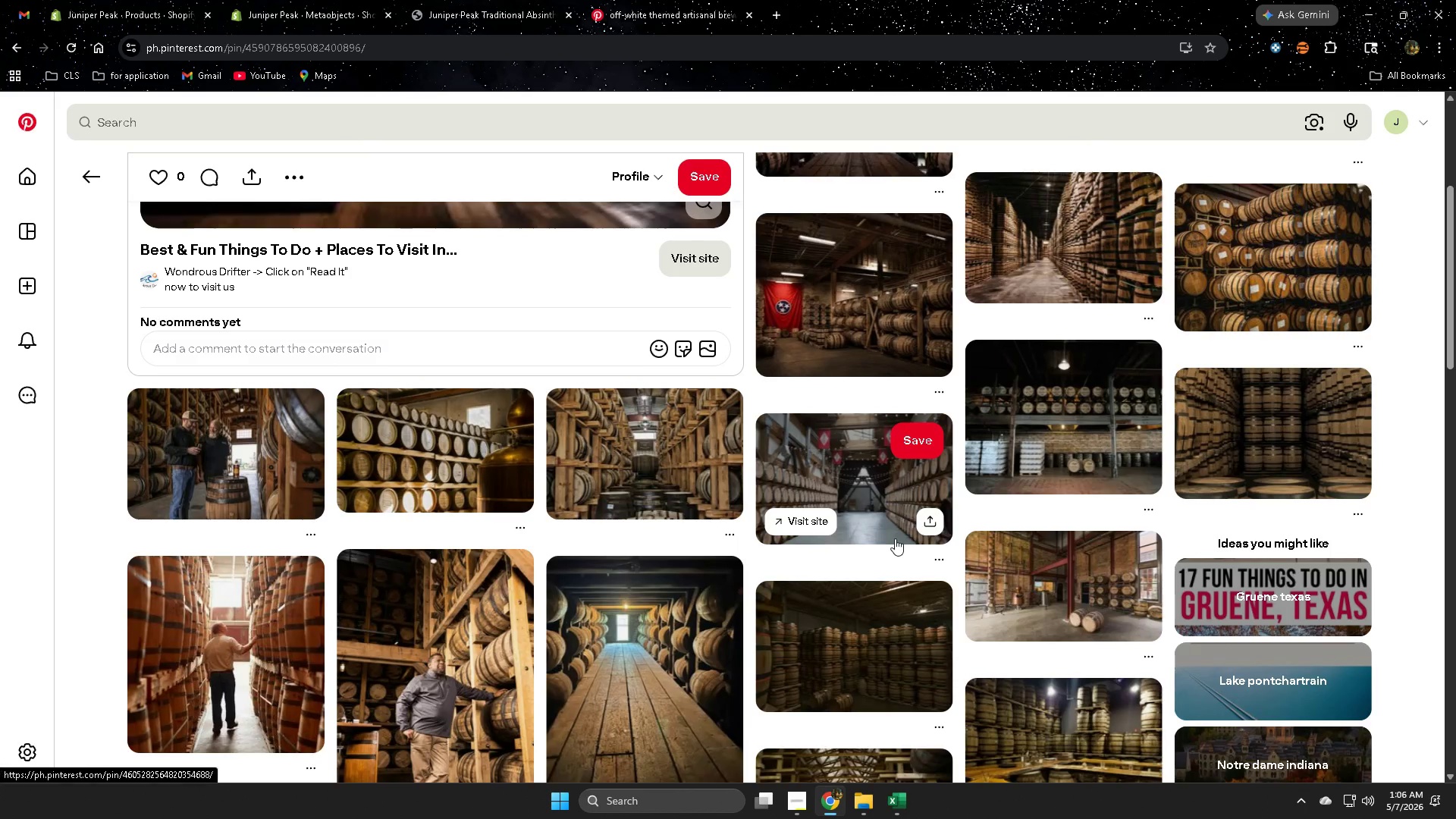 
scroll: coordinate [895, 539], scroll_direction: down, amount: 4.0
 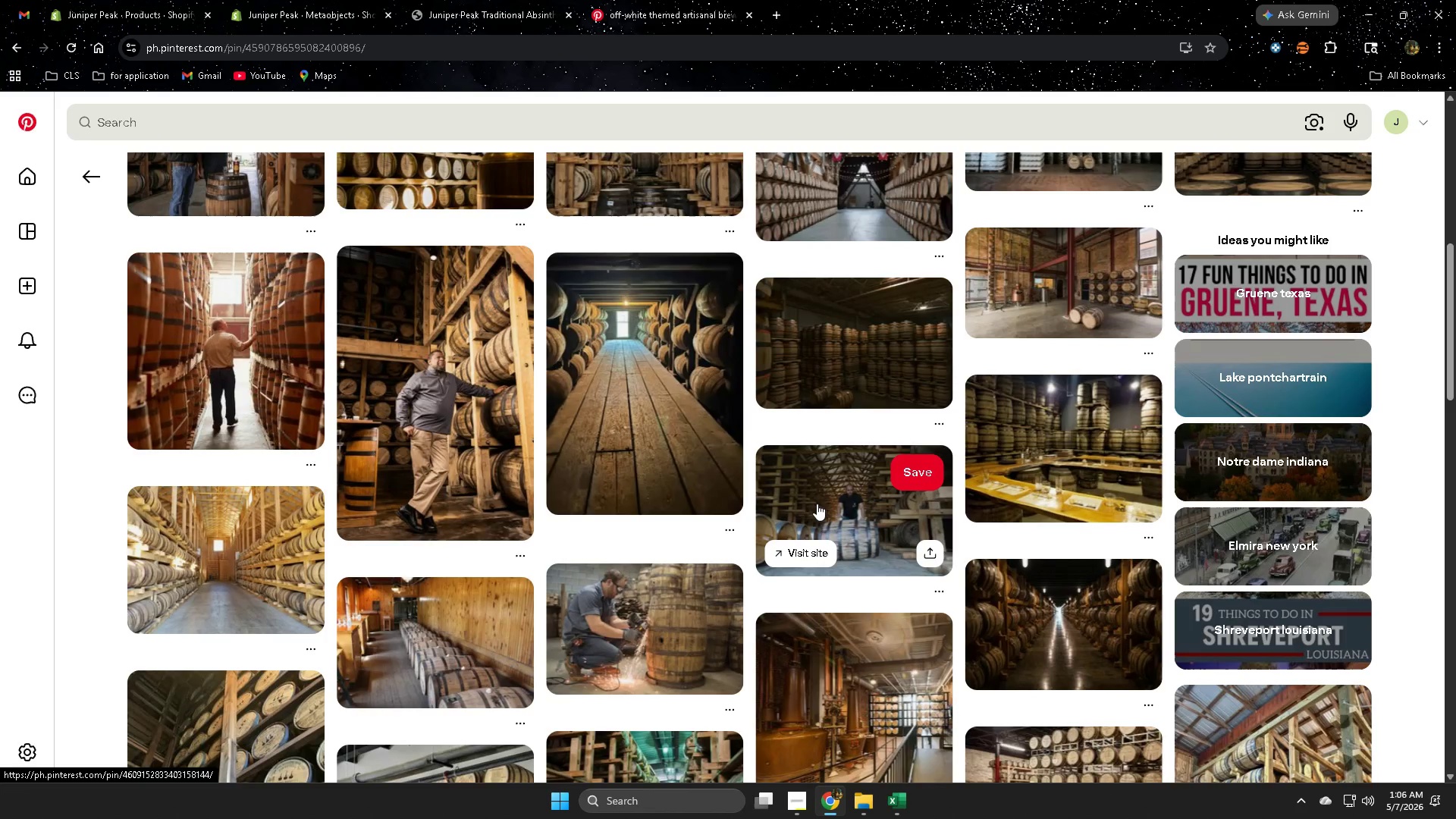 
scroll: coordinate [812, 501], scroll_direction: up, amount: 9.0
 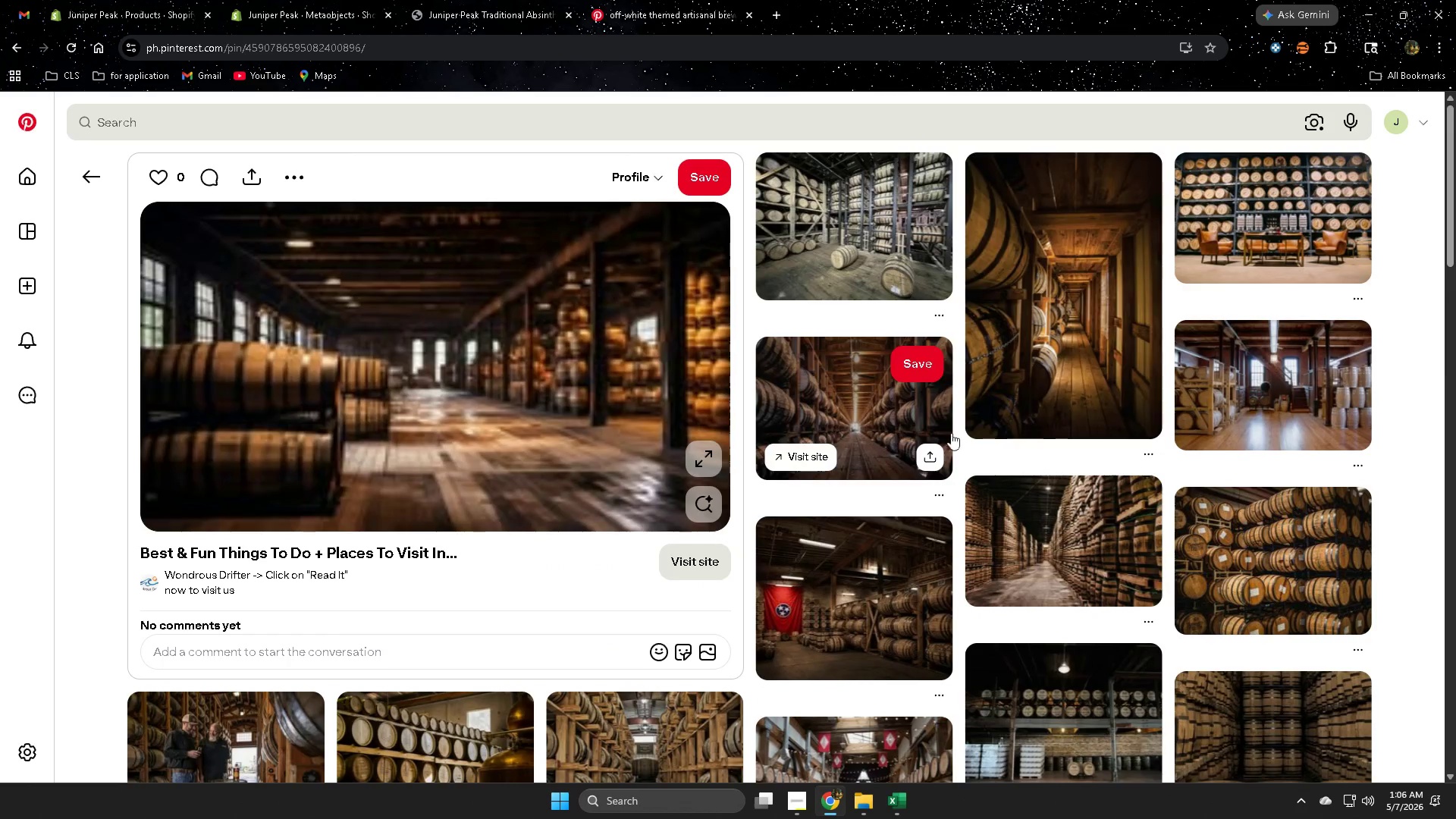 
scroll: coordinate [1200, 439], scroll_direction: down, amount: 1.0
 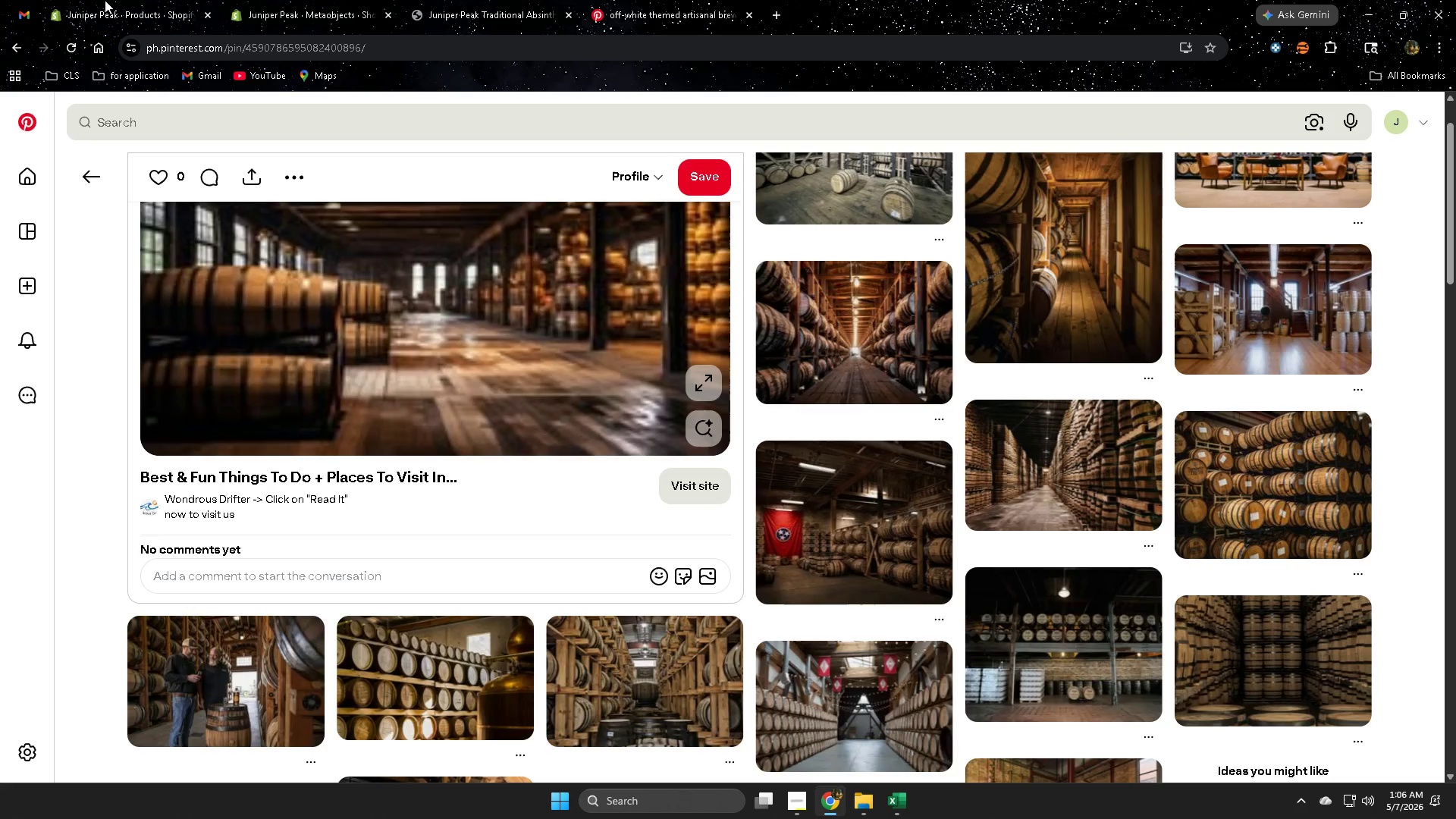 
left_click([105, 0])
 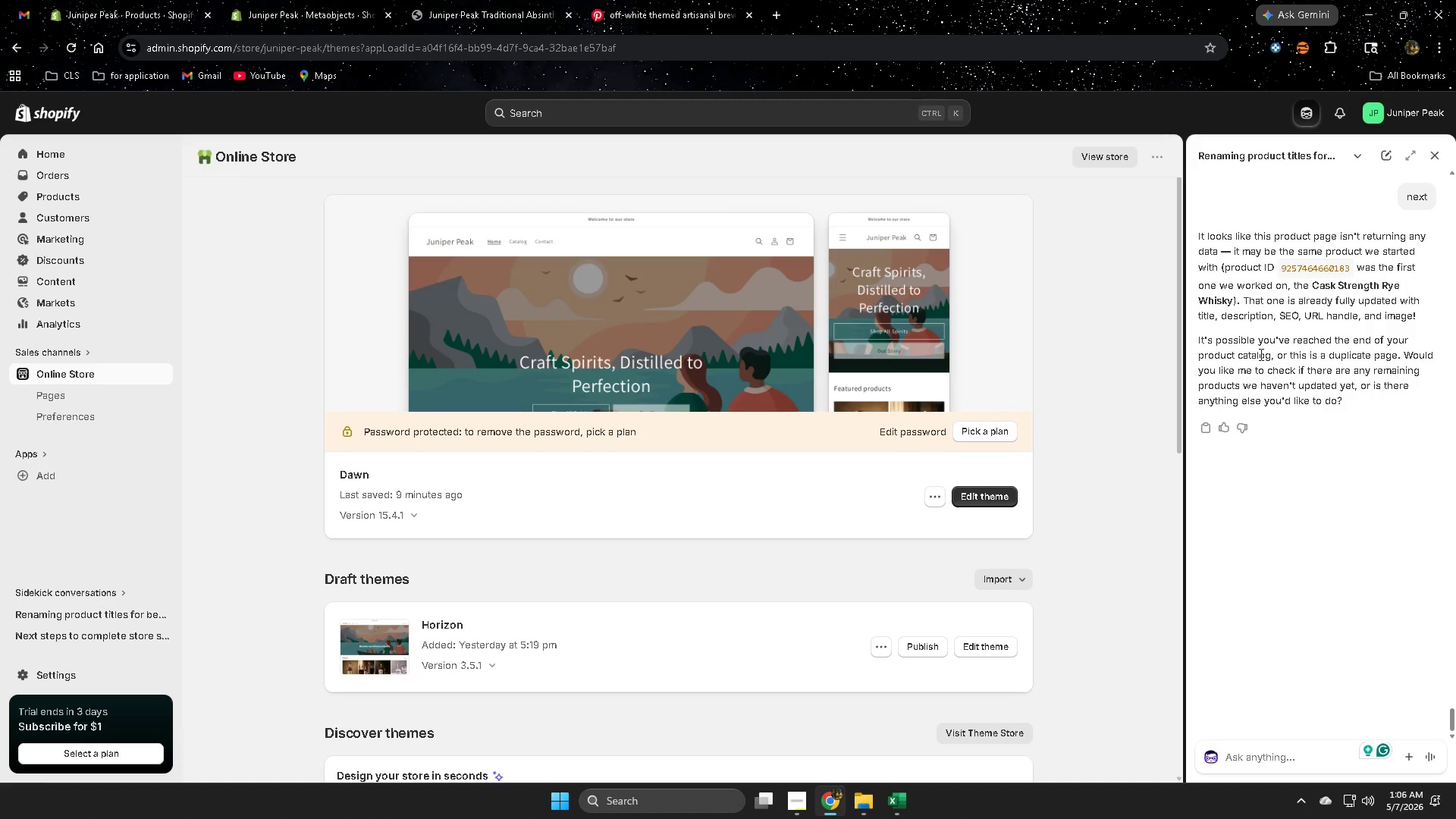 
wait(7.58)
 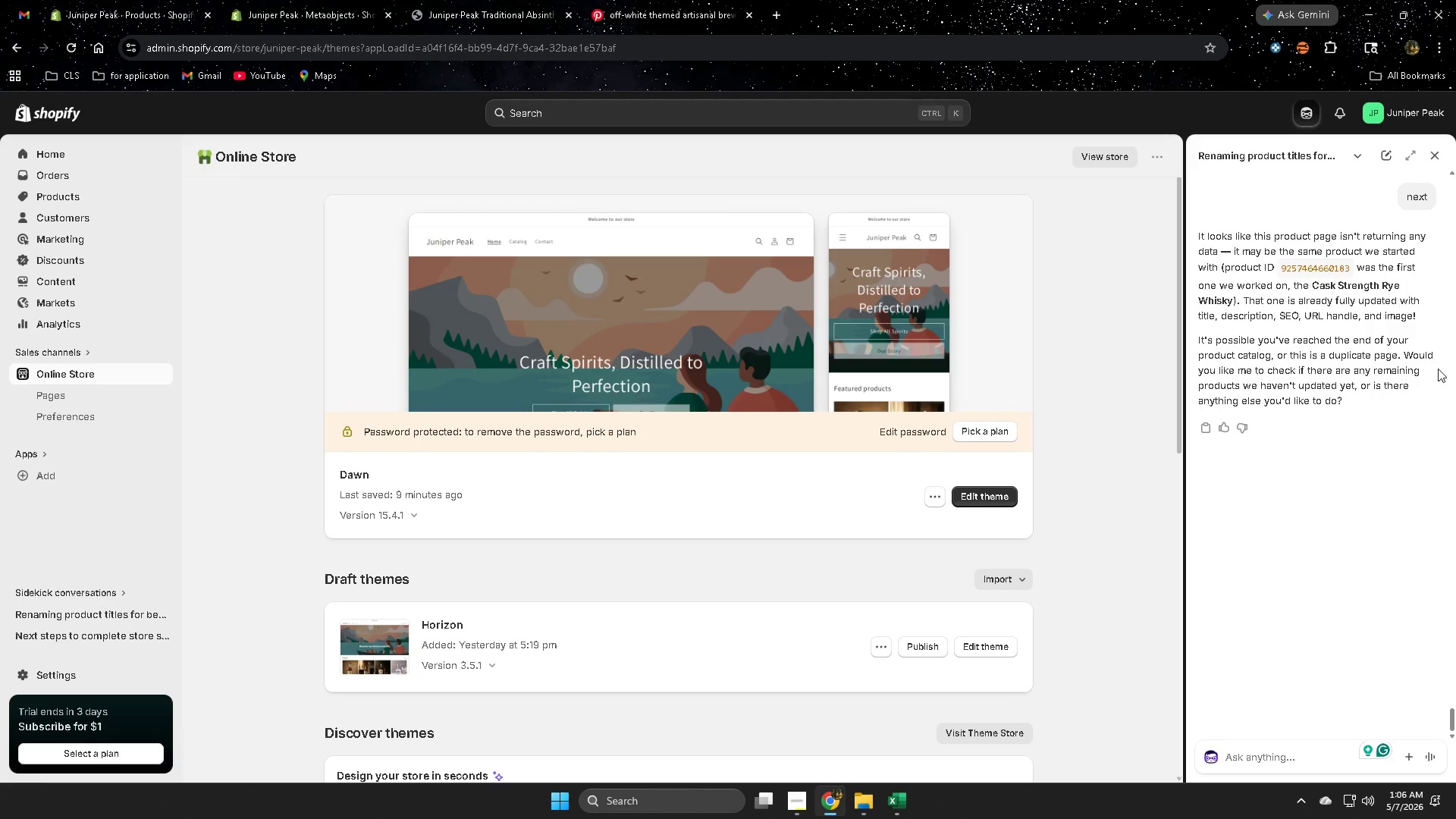 
scroll: coordinate [1373, 412], scroll_direction: up, amount: 6.0
 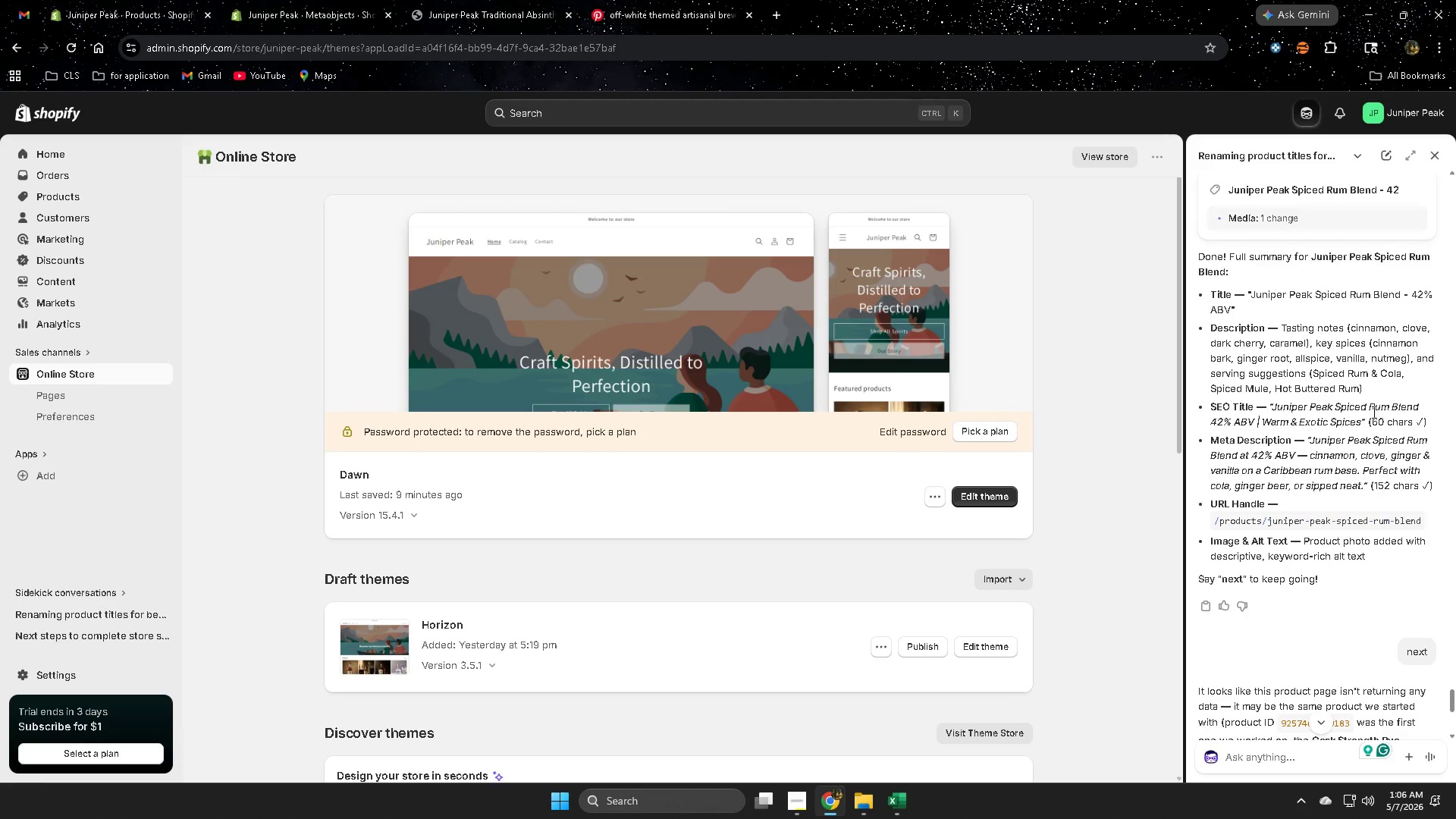 
scroll: coordinate [1377, 479], scroll_direction: down, amount: 12.0
 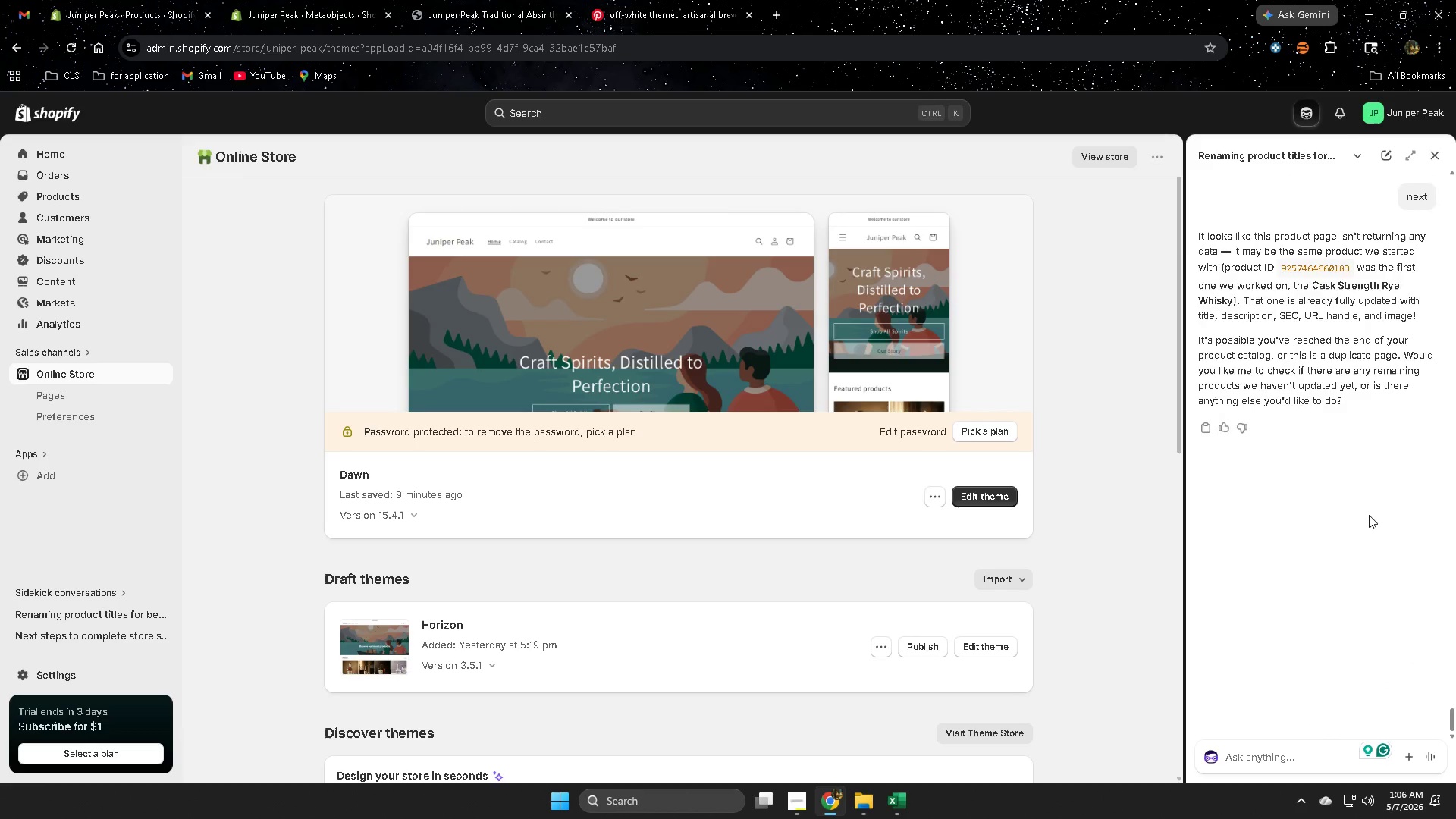 
scroll: coordinate [1367, 507], scroll_direction: up, amount: 11.0
 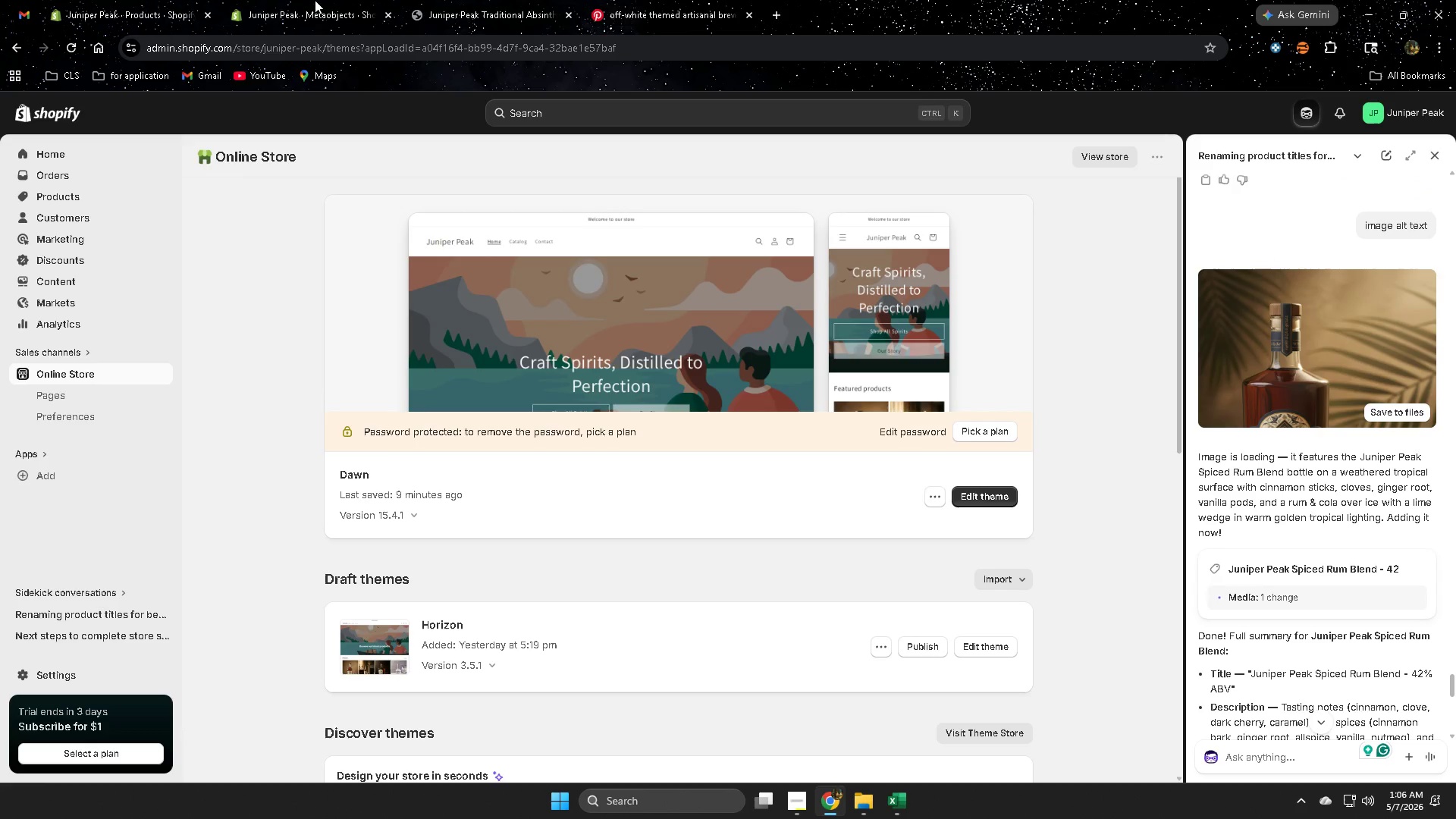 
left_click([315, 0])
 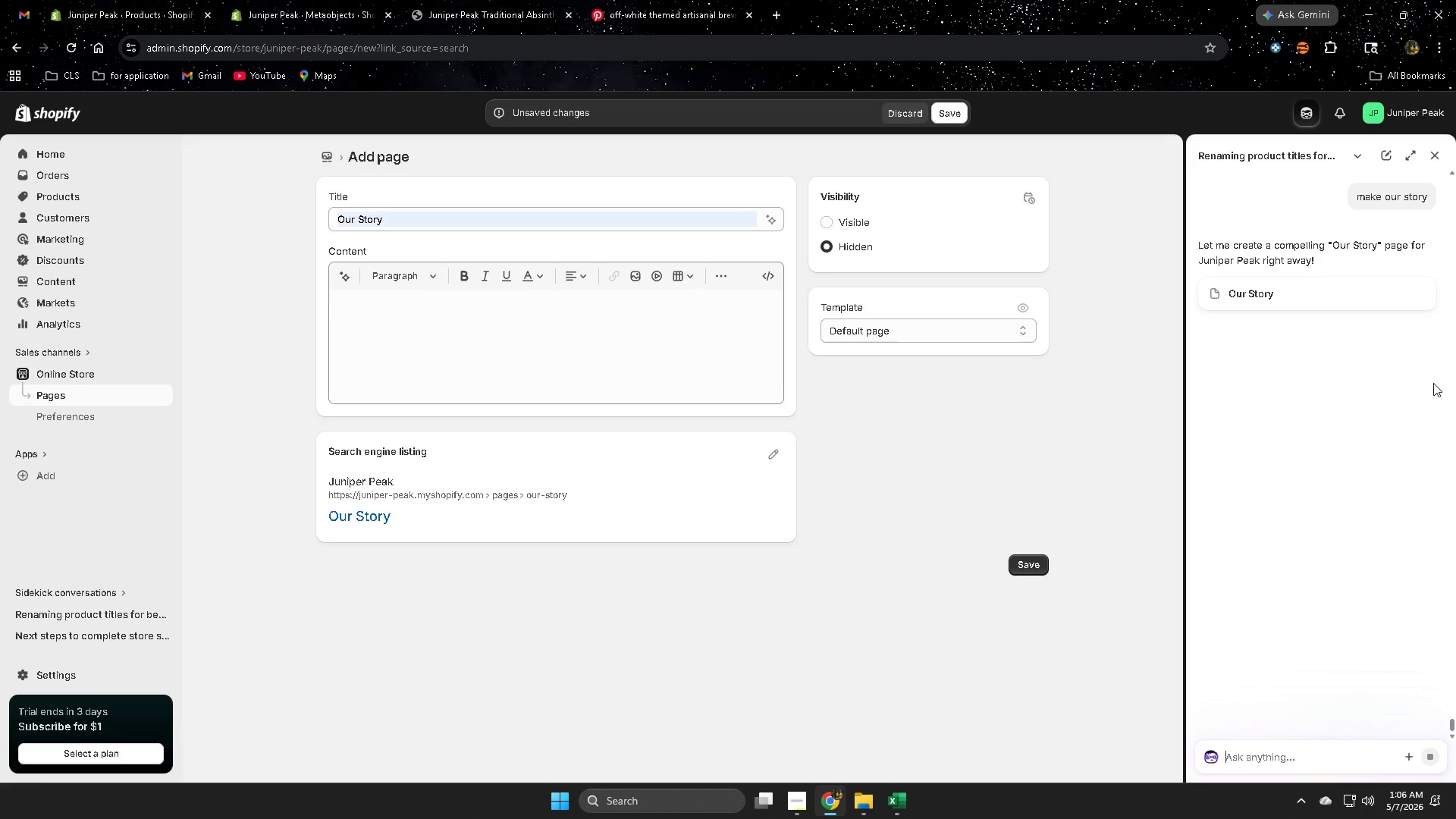 
wait(11.73)
 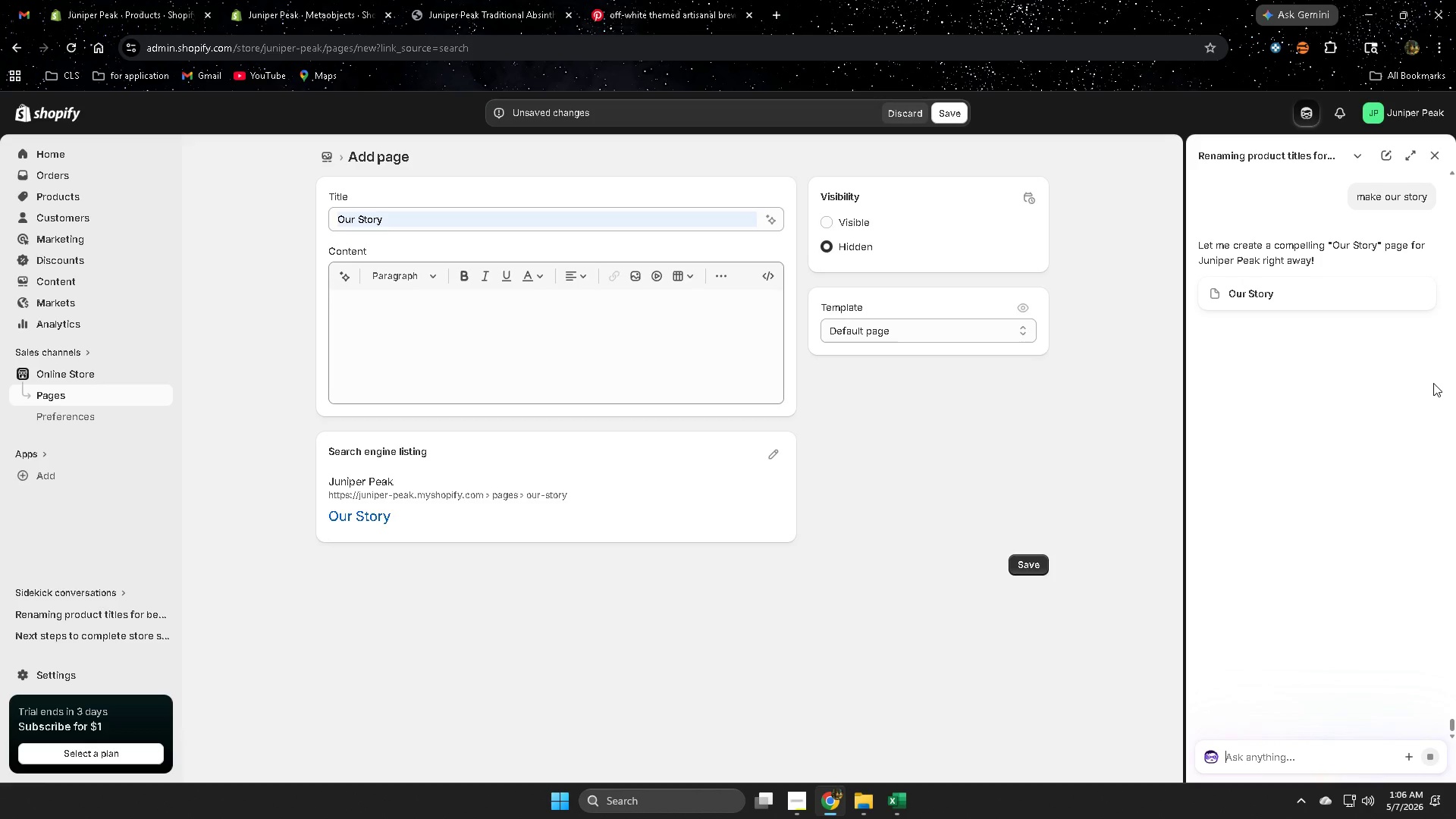 
left_click([1436, 155])
 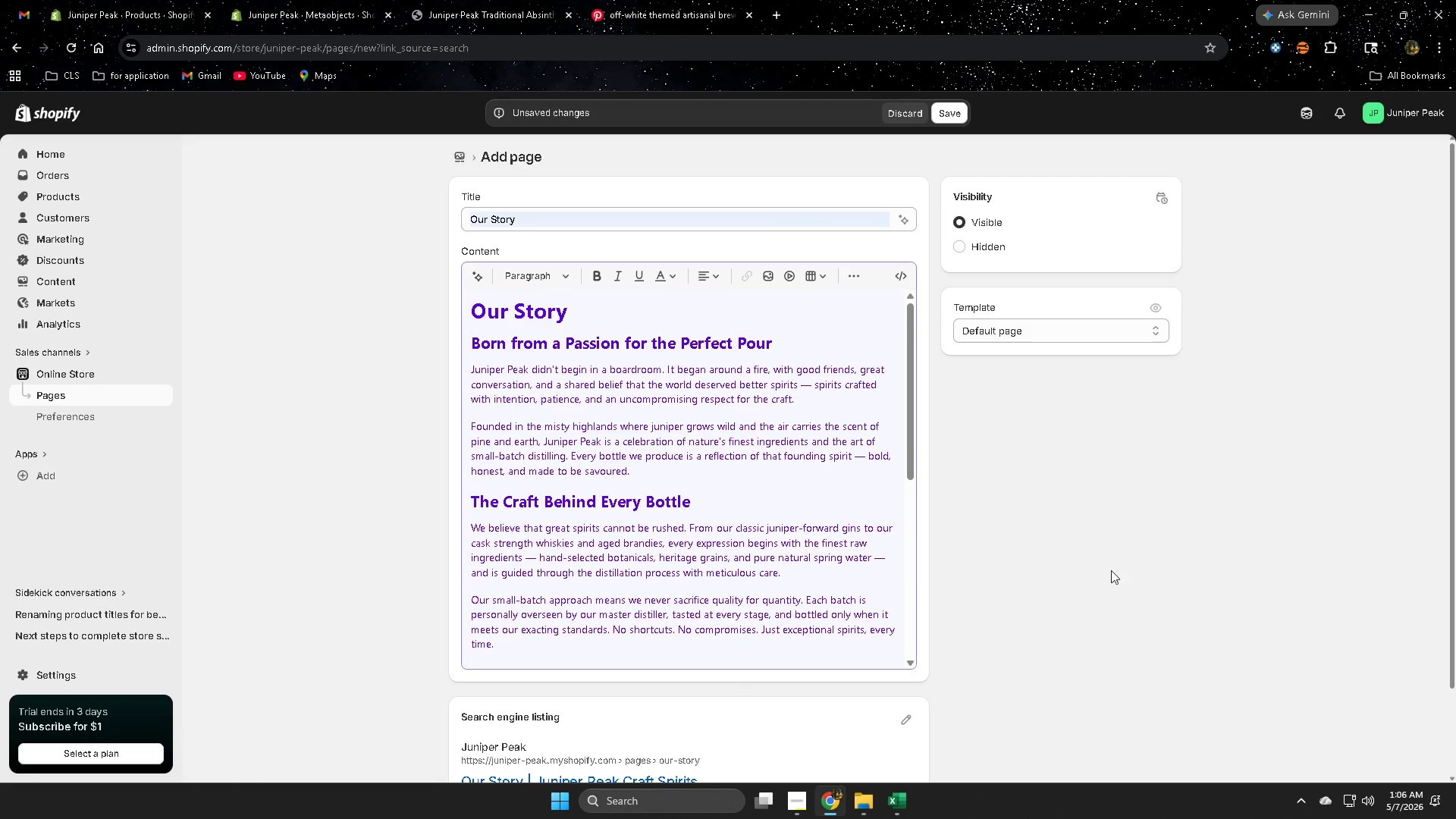 
scroll: coordinate [821, 457], scroll_direction: down, amount: 3.0
 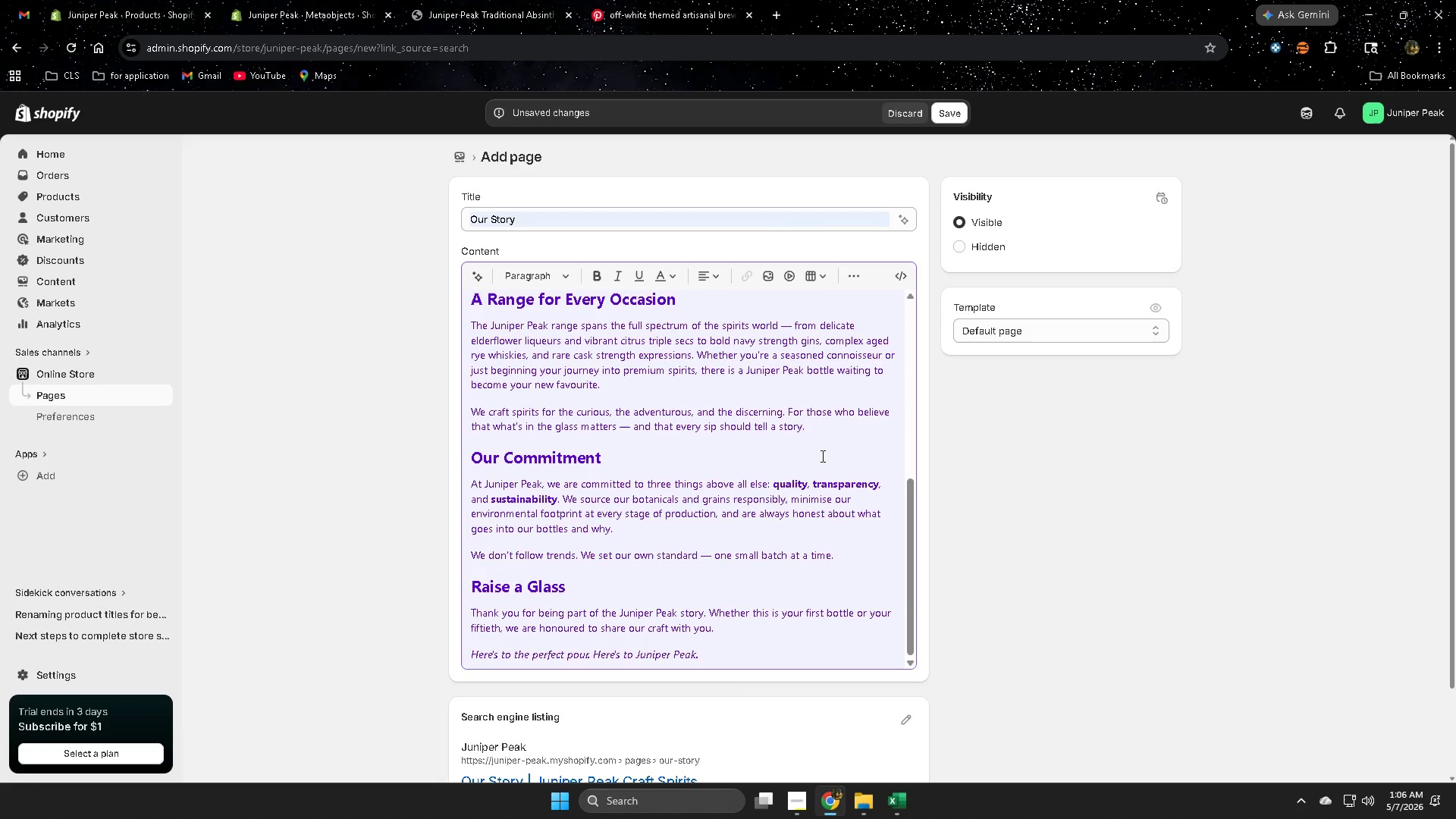 
scroll: coordinate [822, 453], scroll_direction: up, amount: 4.0
 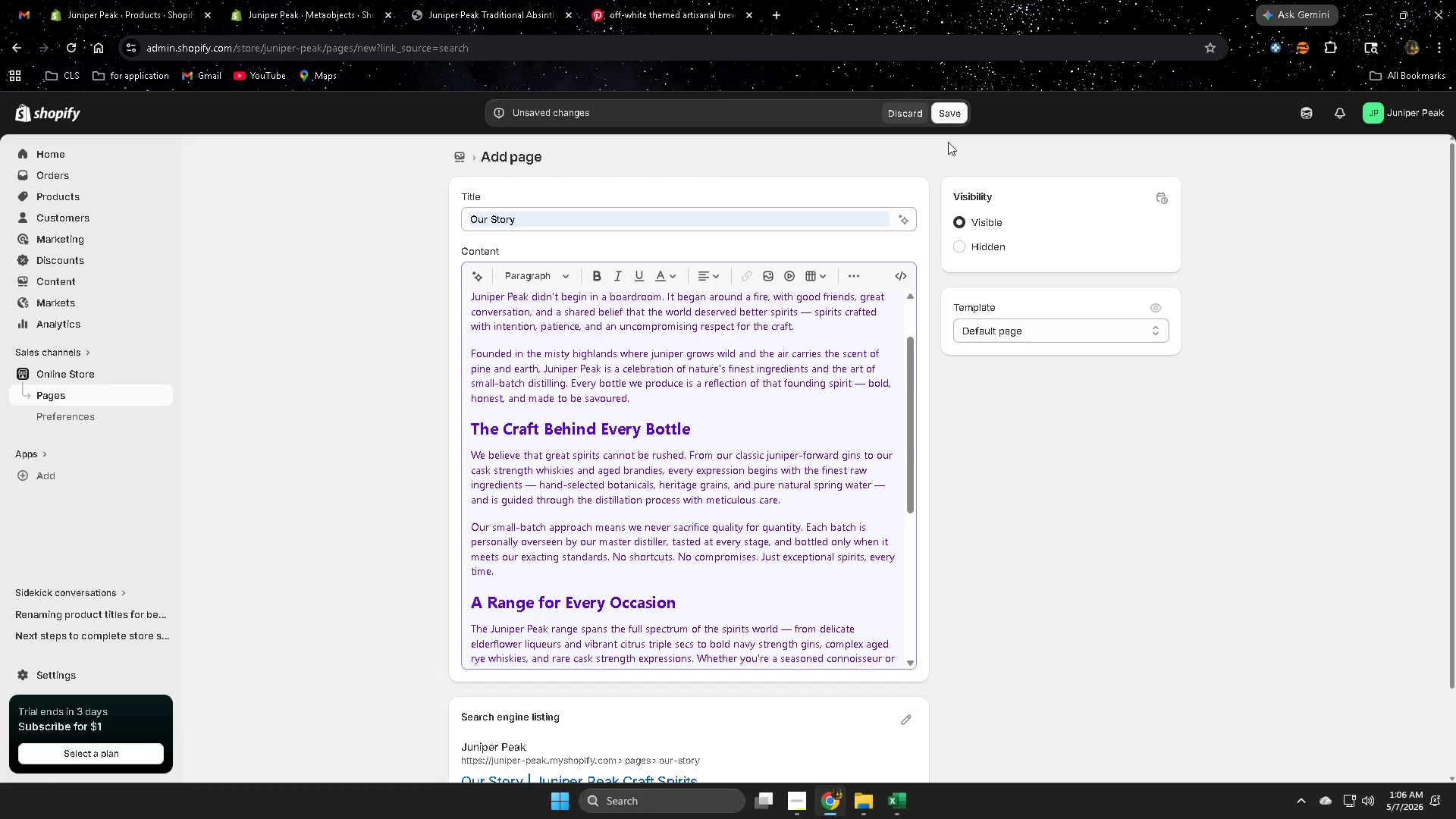 
left_click([944, 116])
 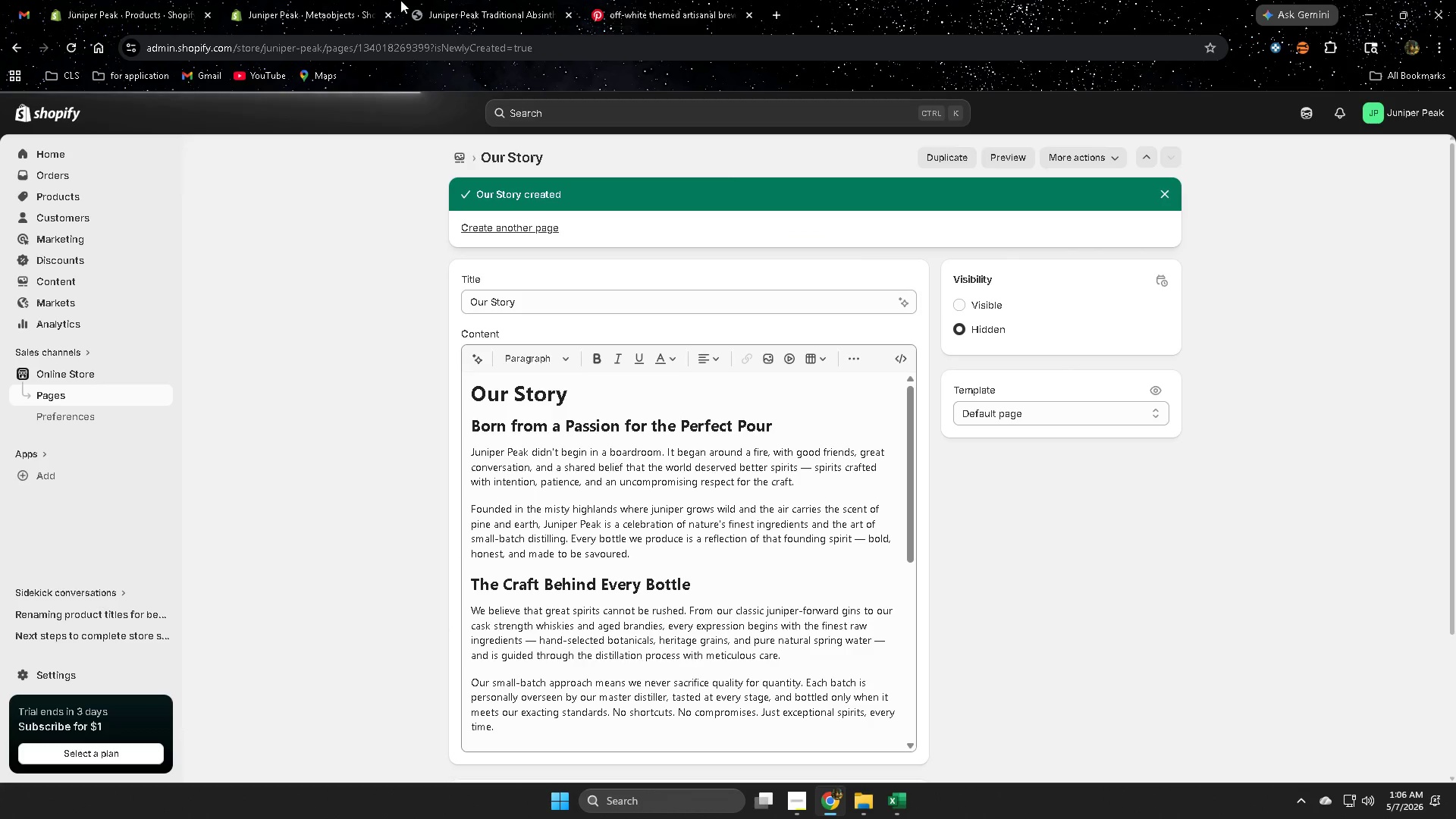 
wait(6.75)
 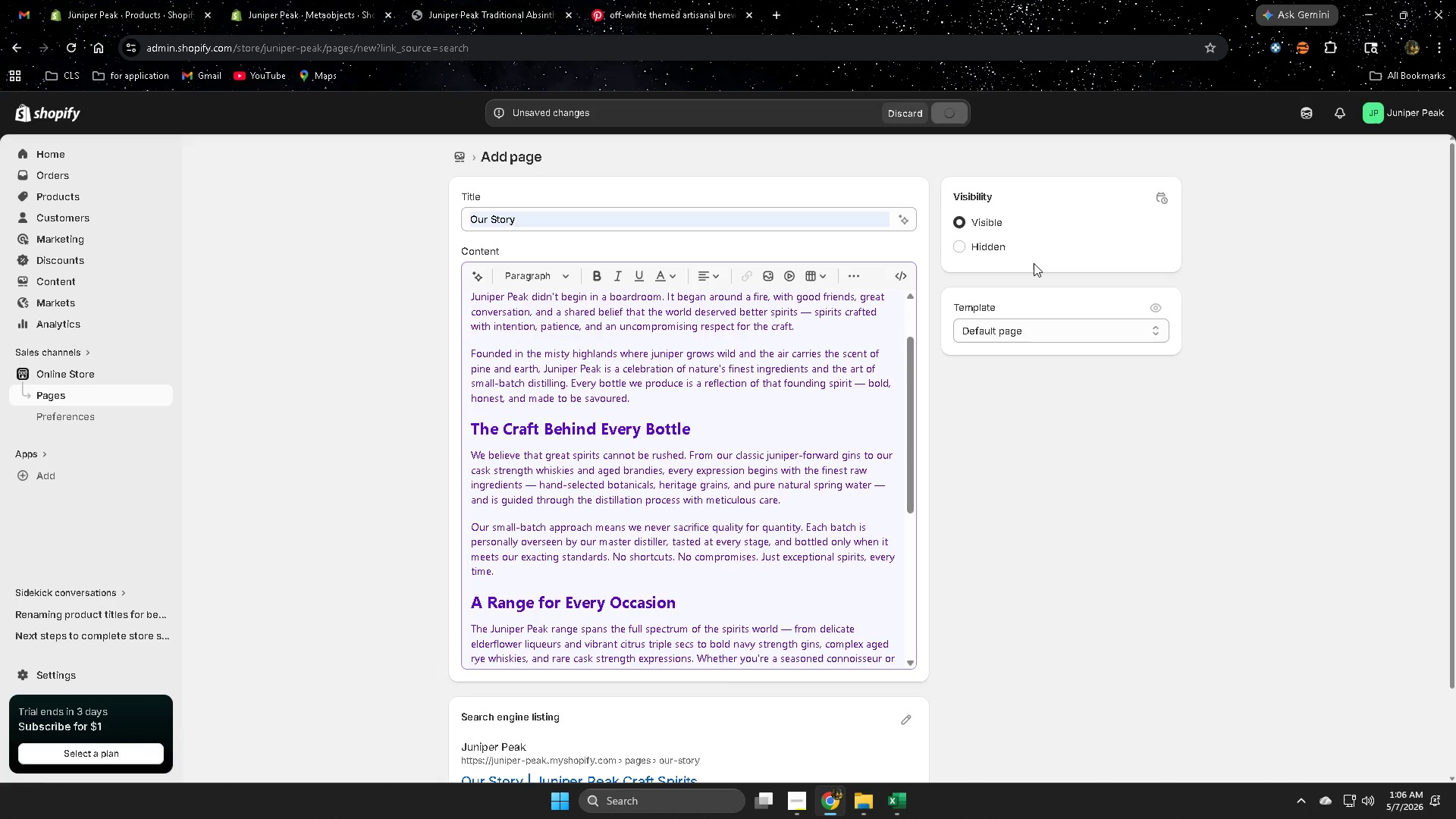 
left_click([296, 0])
 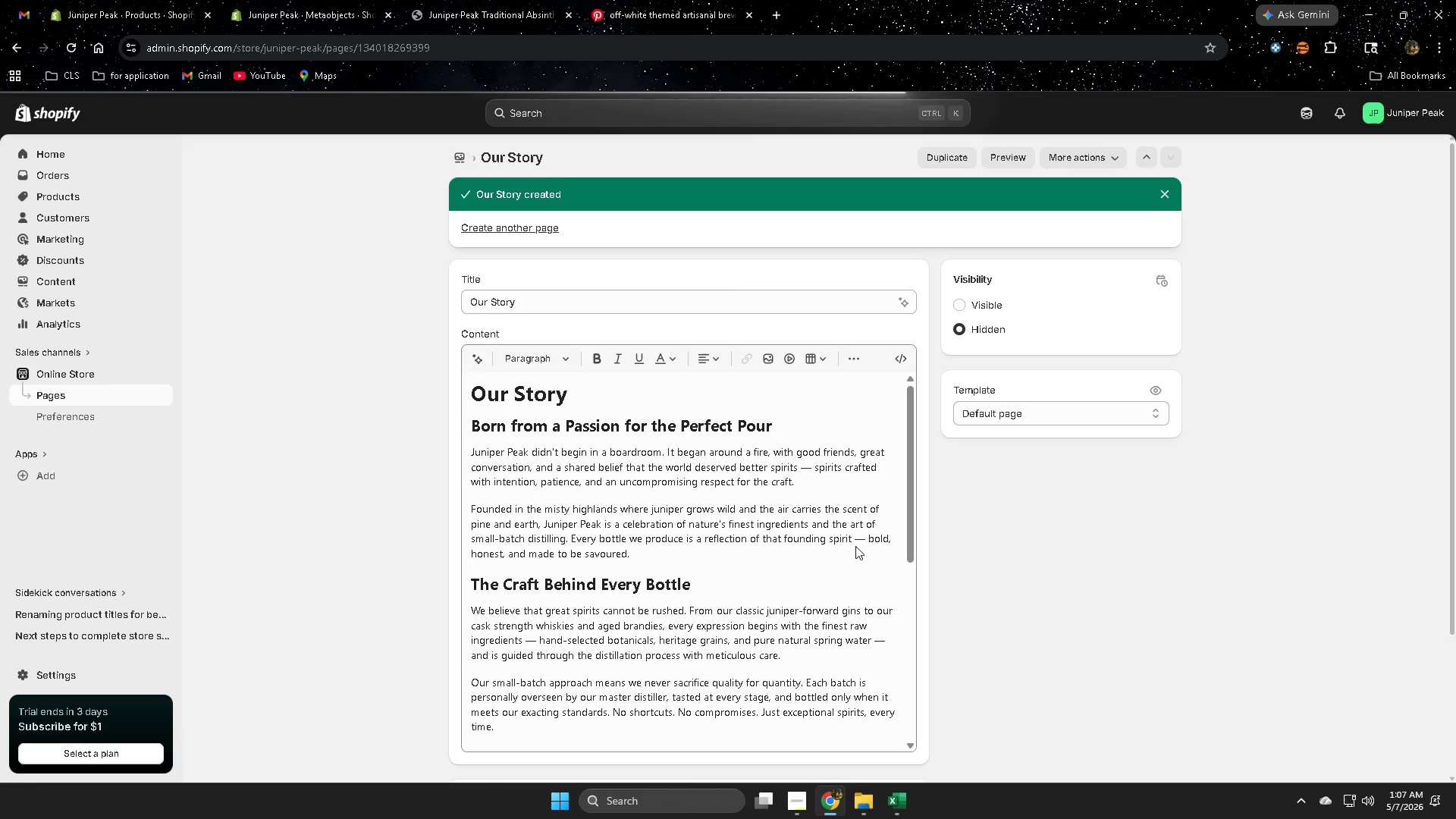 
scroll: coordinate [848, 551], scroll_direction: none, amount: 0.0
 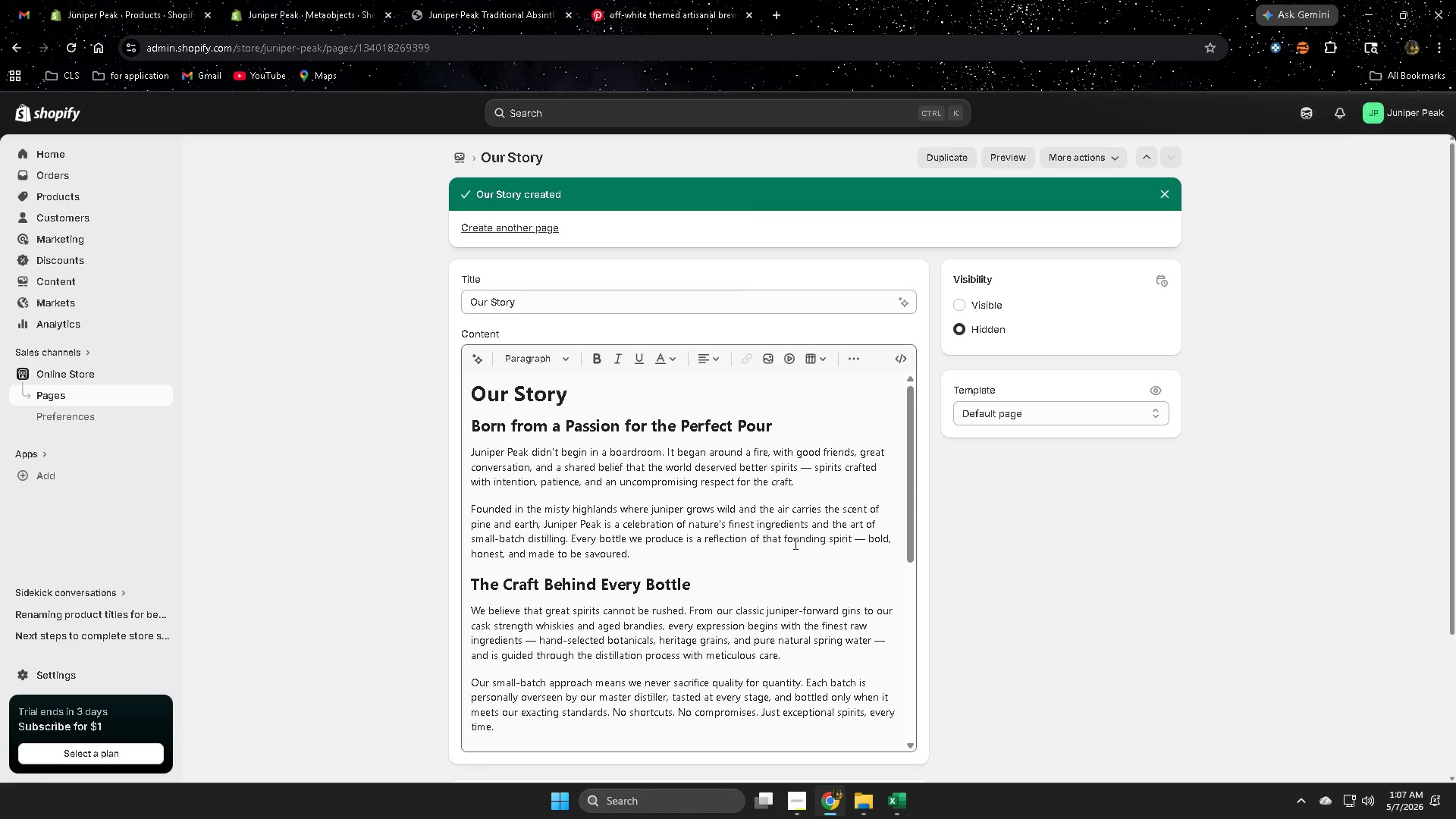 
scroll: coordinate [780, 538], scroll_direction: down, amount: 7.0
 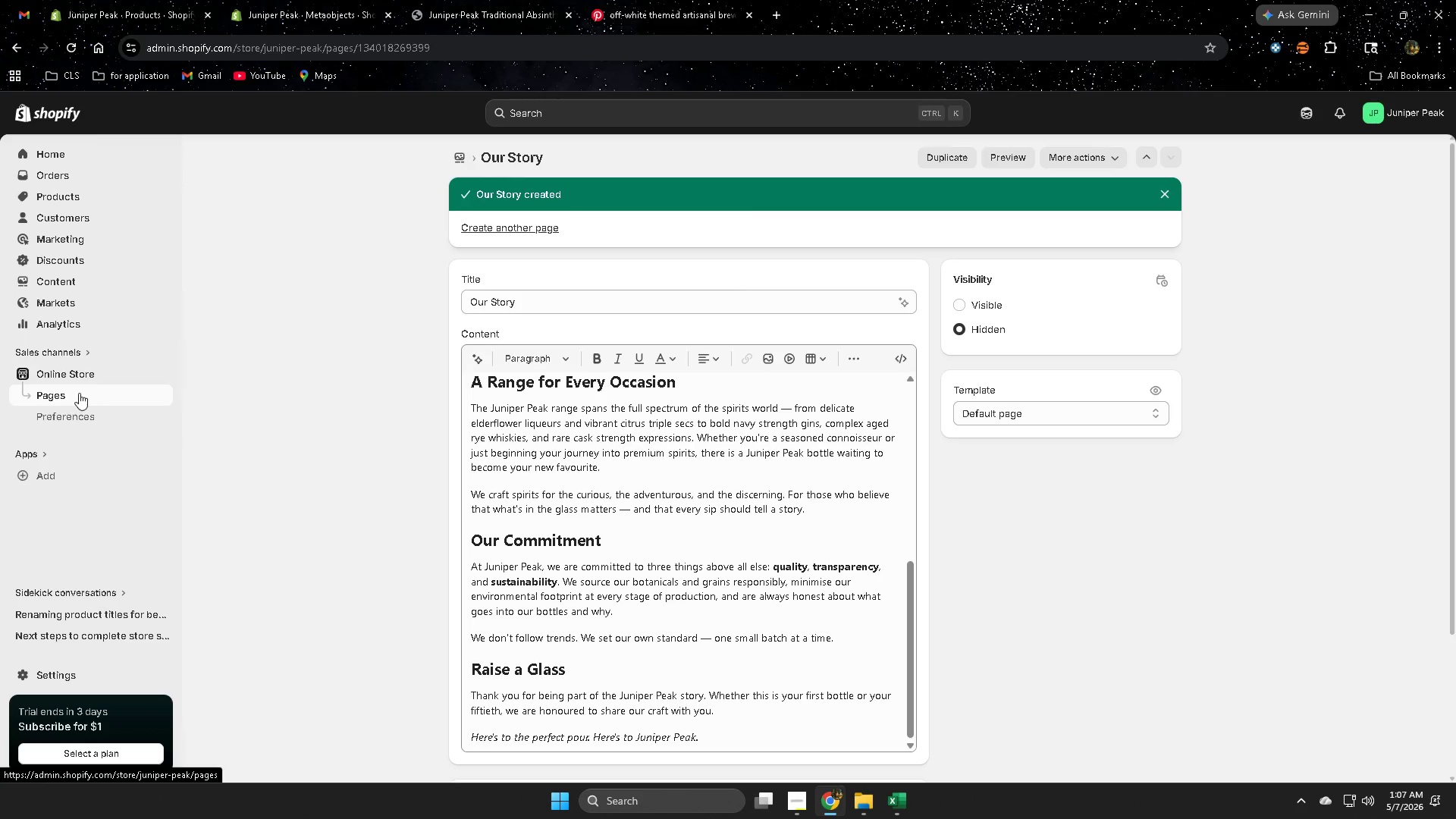 
wait(5.58)
 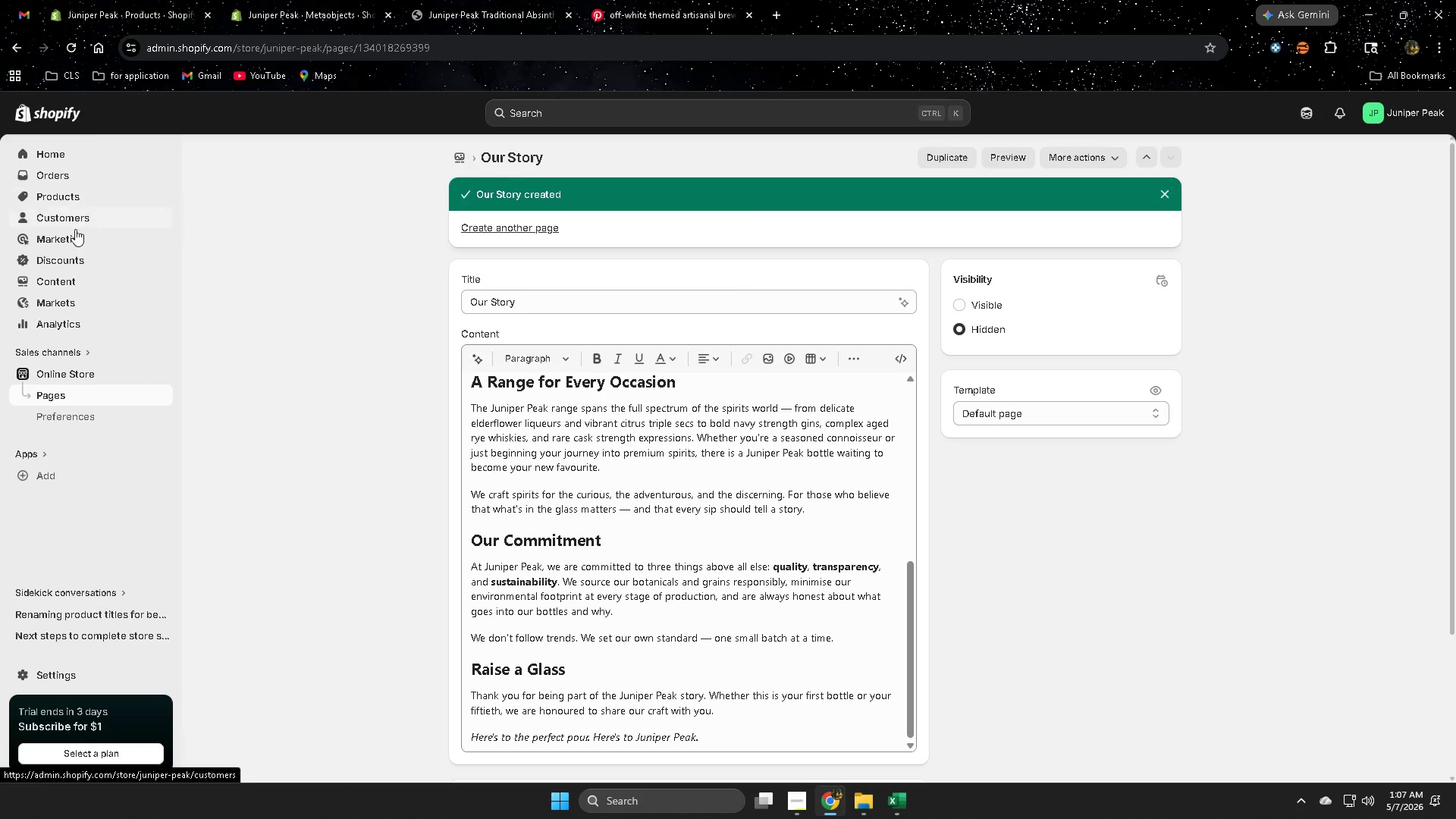 
mouse_move([58, 174])
 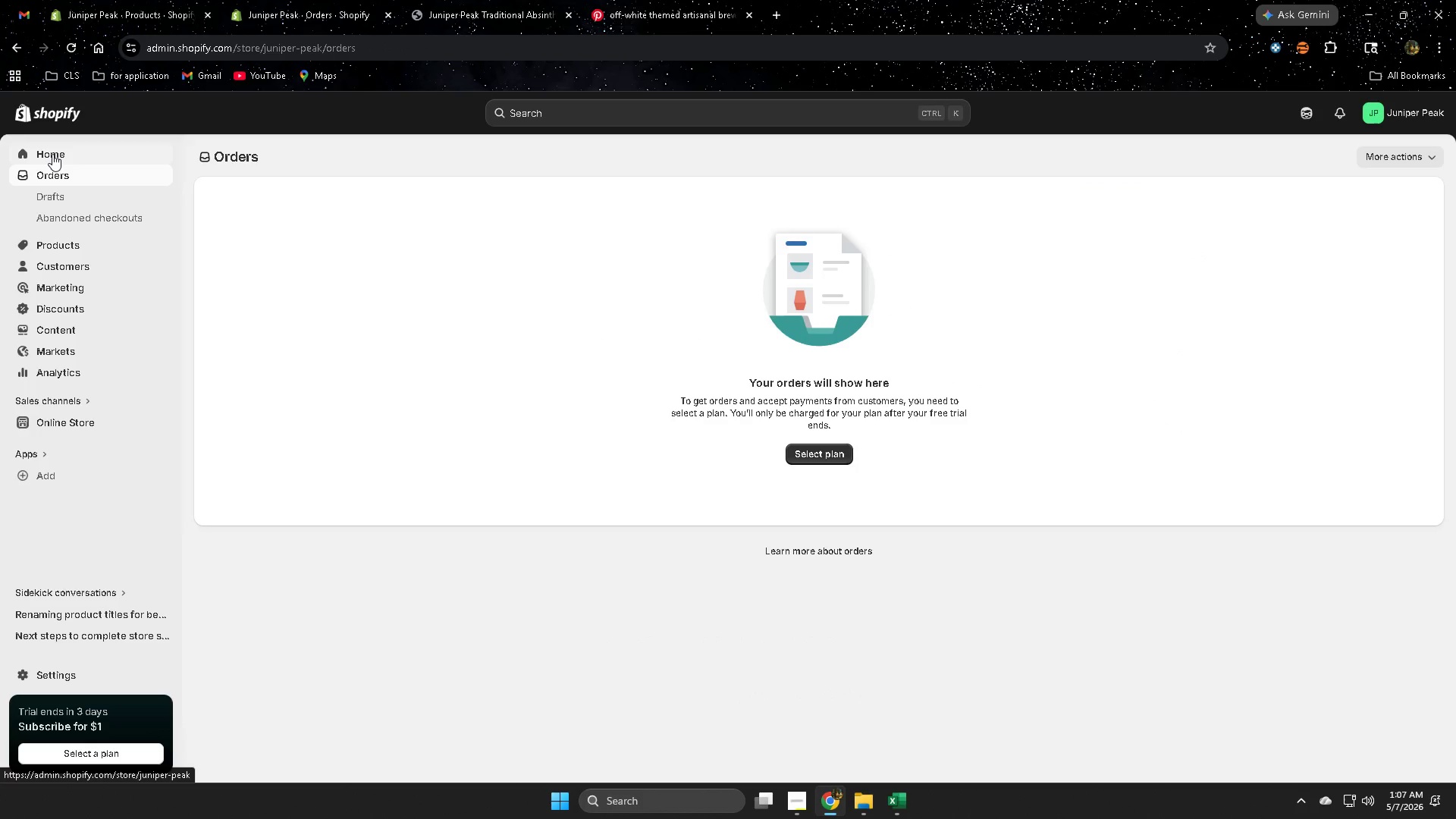 
left_click([78, 418])
 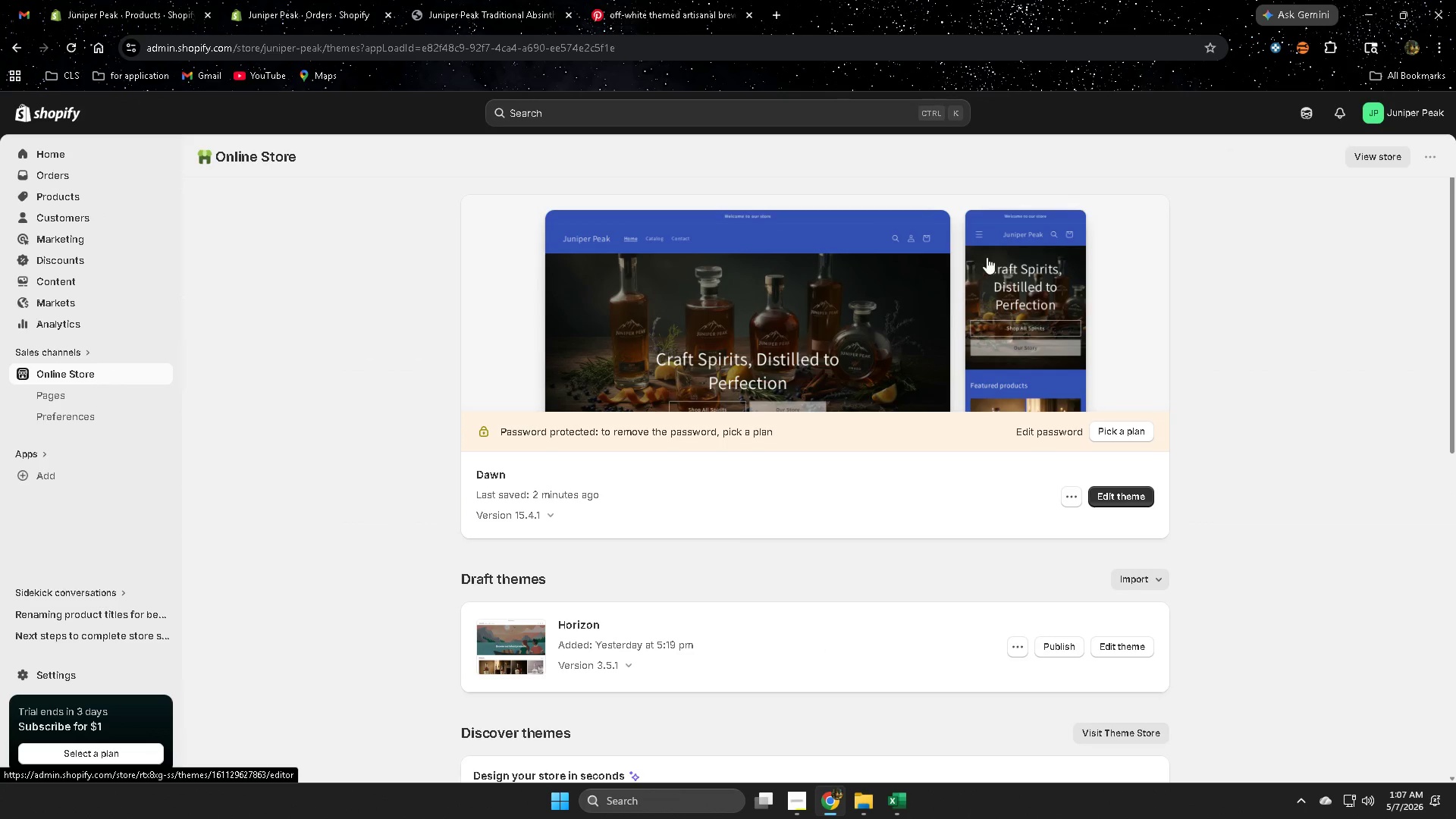 
wait(5.41)
 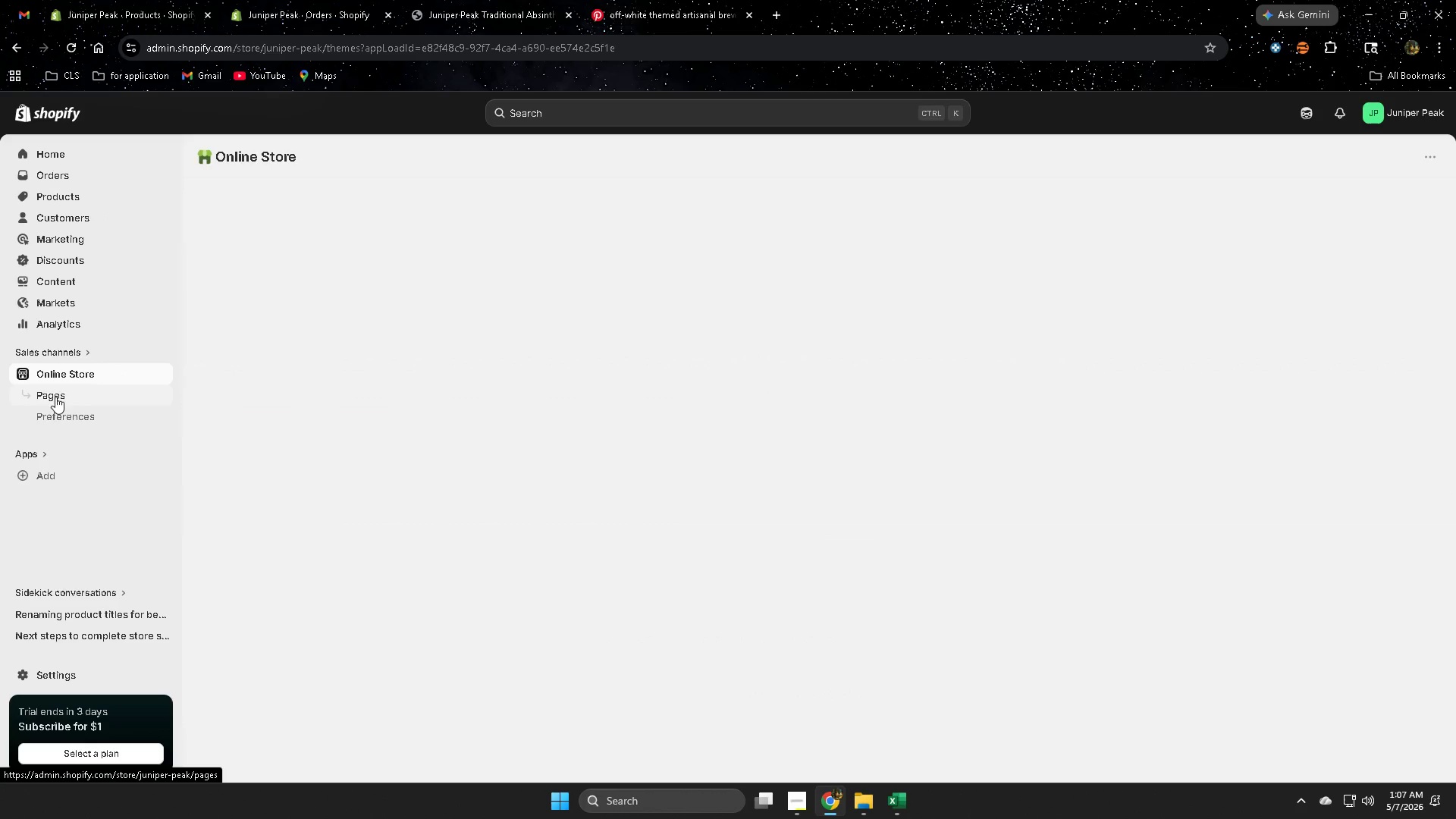 
left_click([1128, 499])
 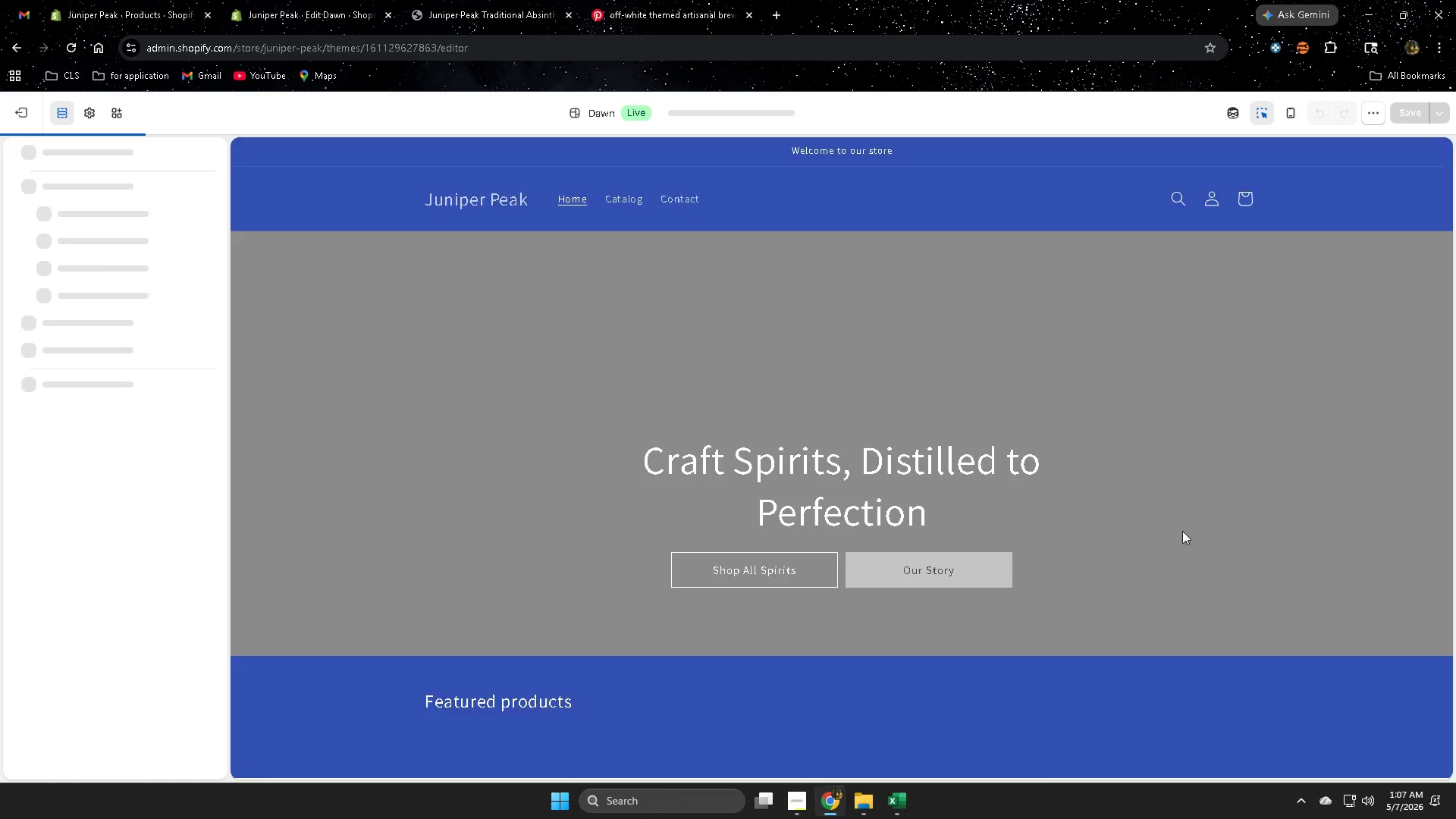 
wait(8.28)
 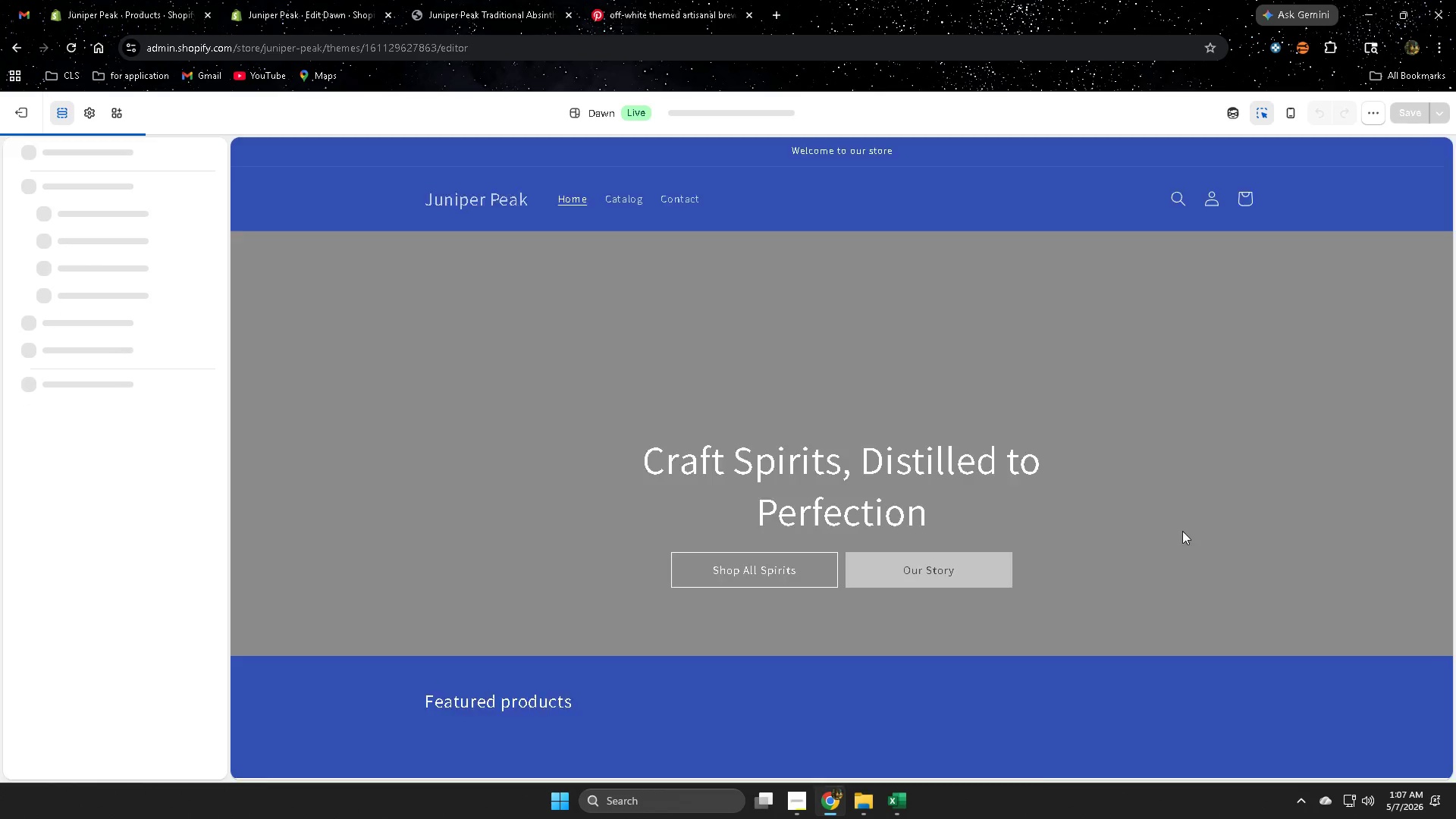 
left_click([905, 571])
 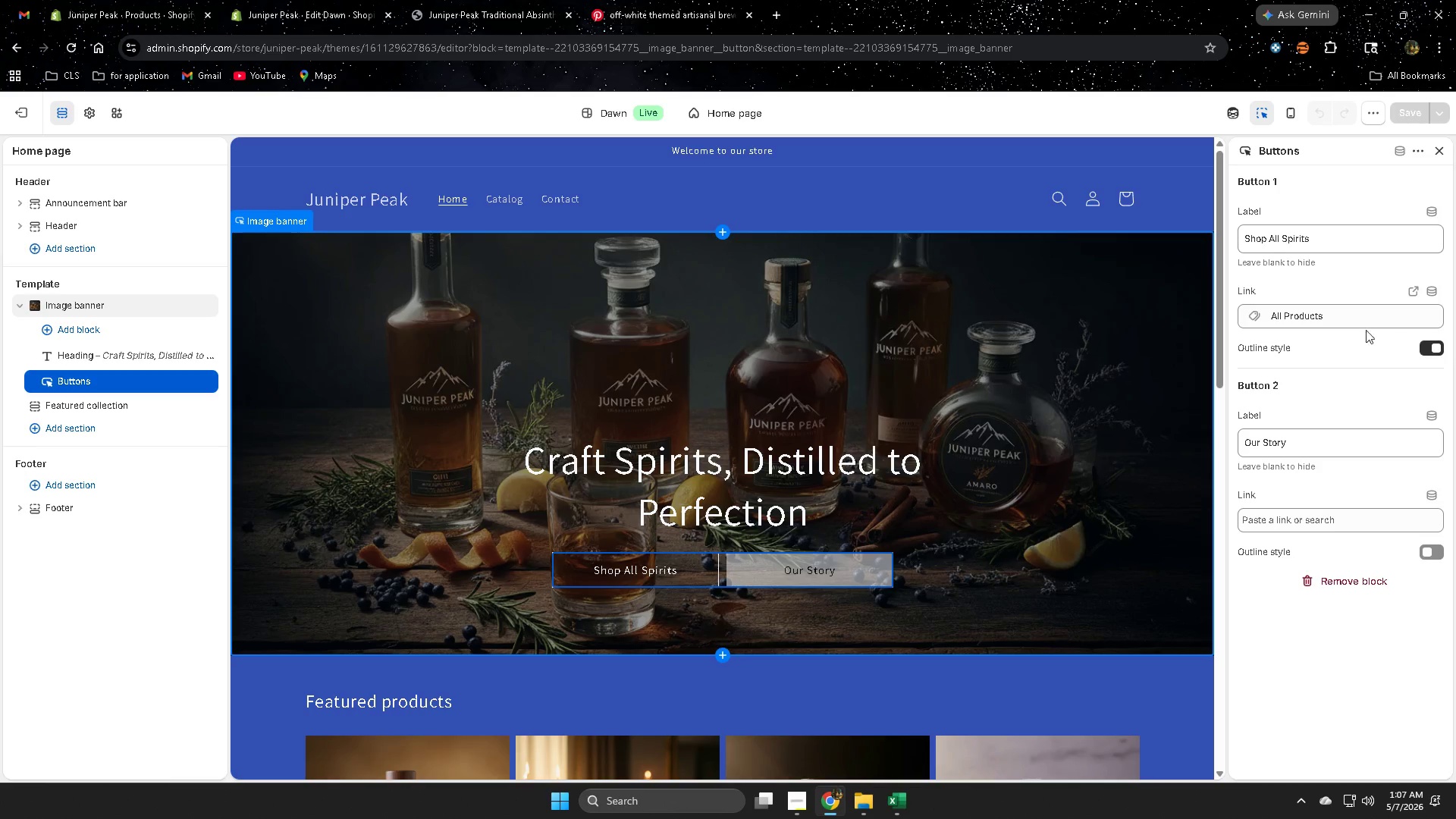 
left_click([1335, 322])
 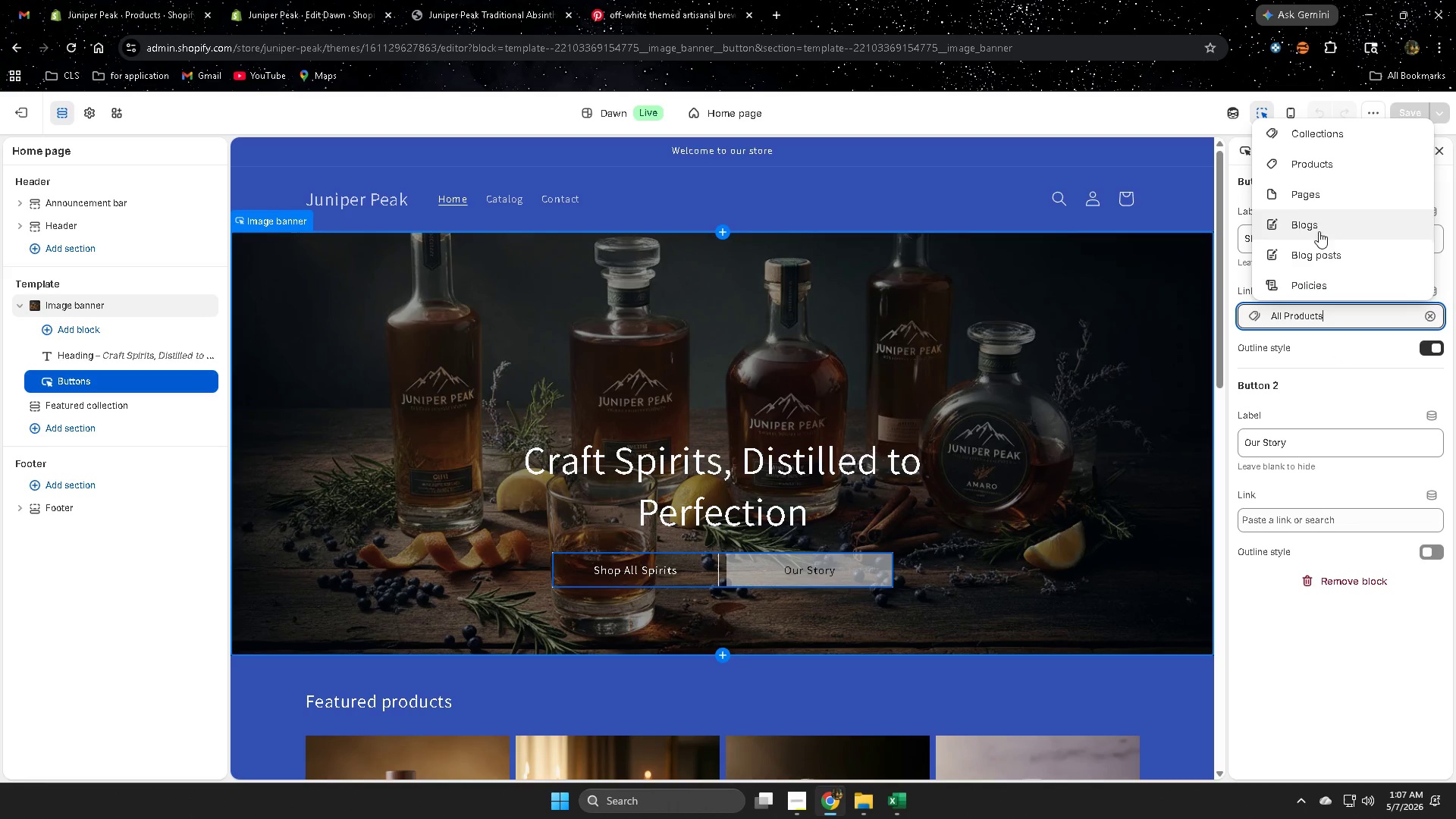 
left_click([1309, 196])
 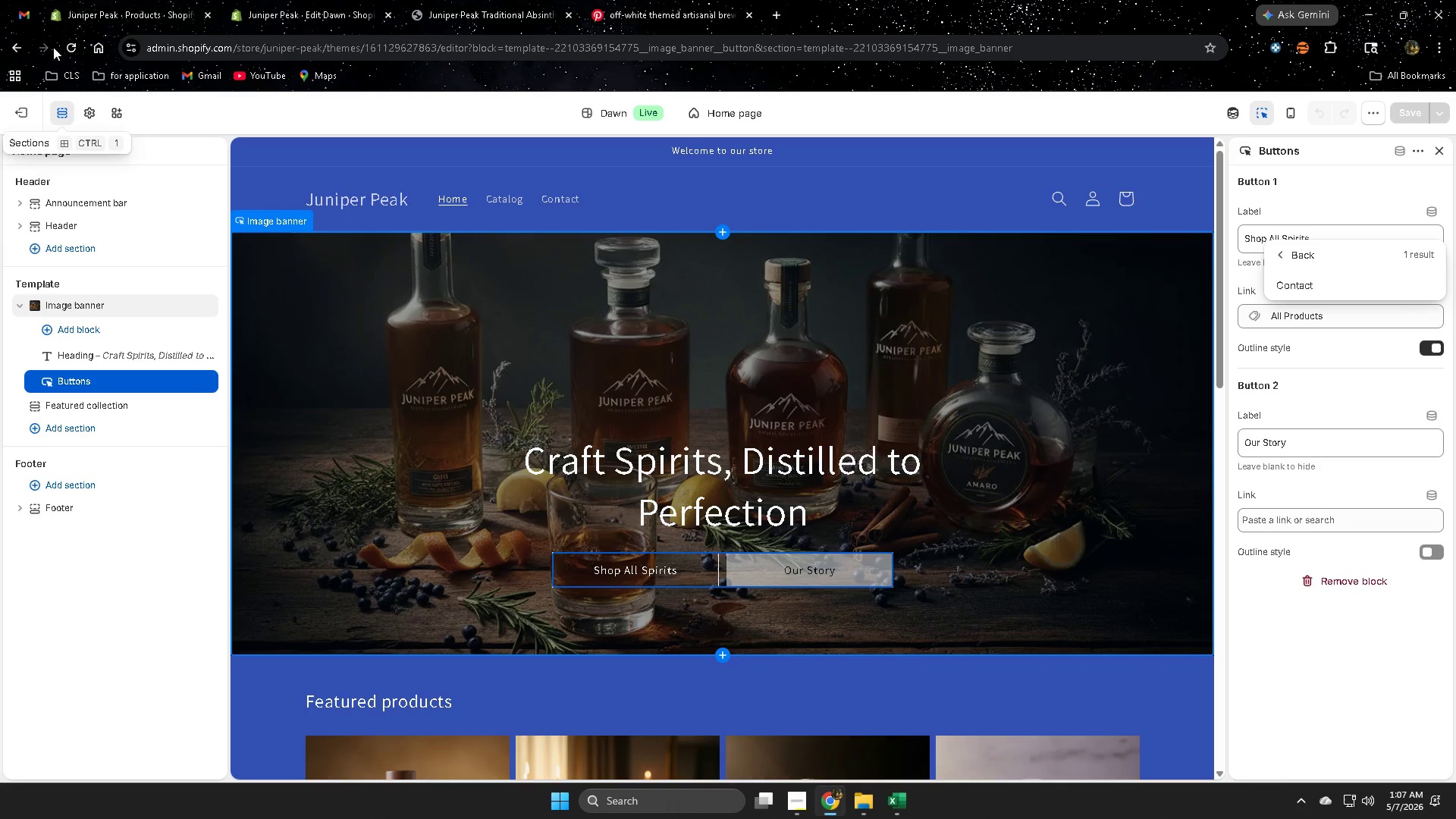 
left_click([23, 108])
 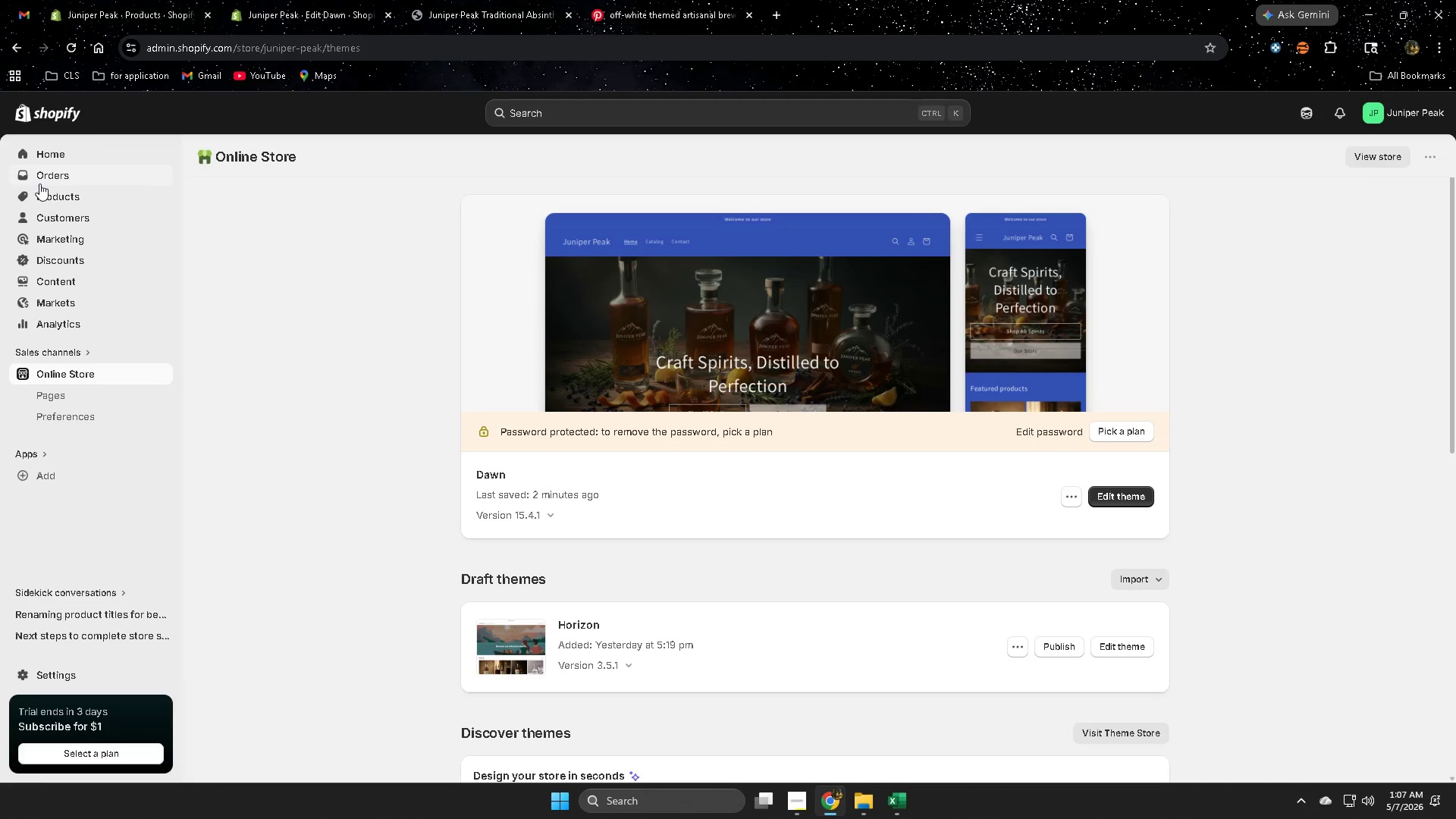 
left_click([54, 395])
 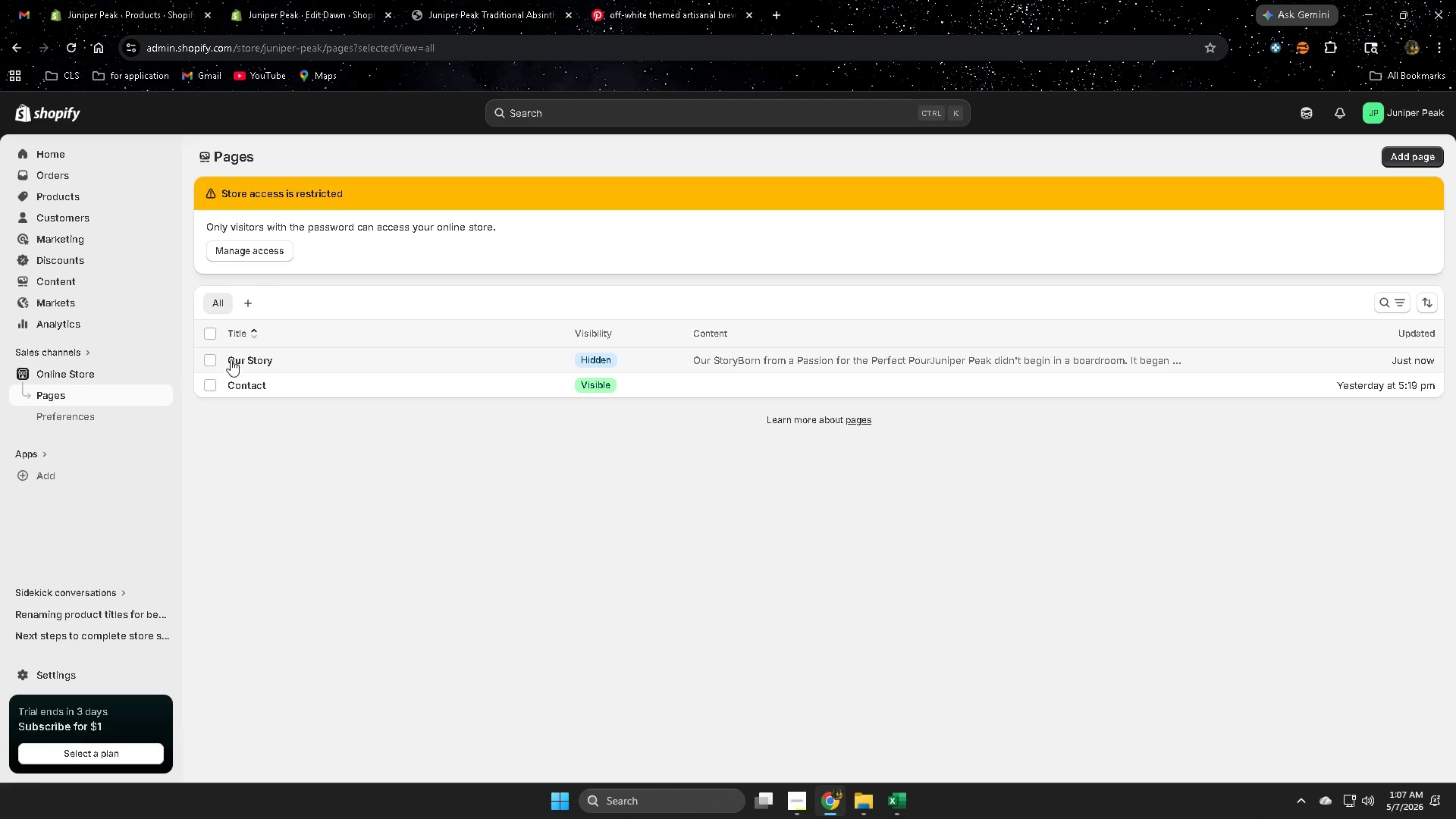 
wait(6.06)
 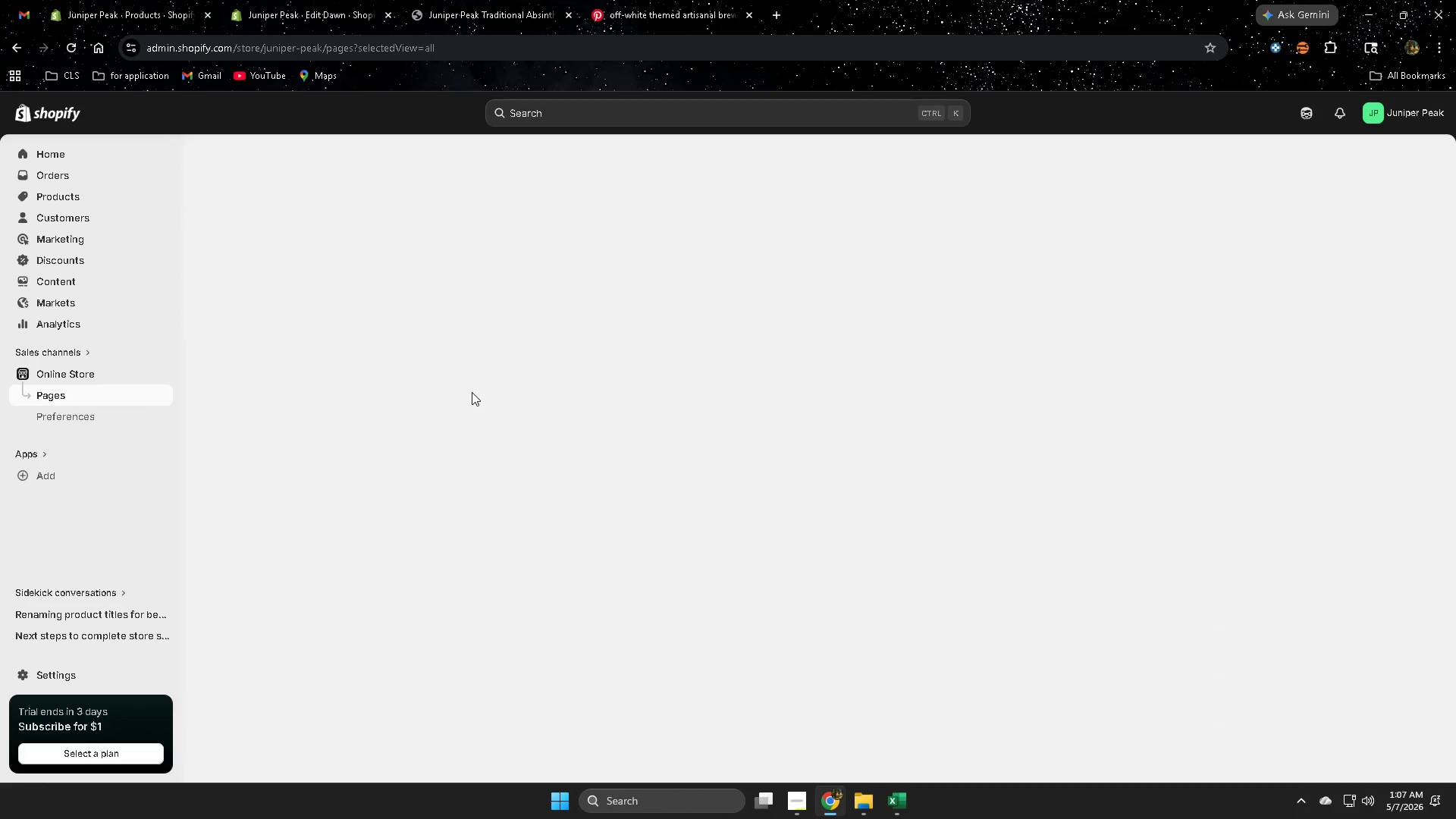 
left_click([601, 360])
 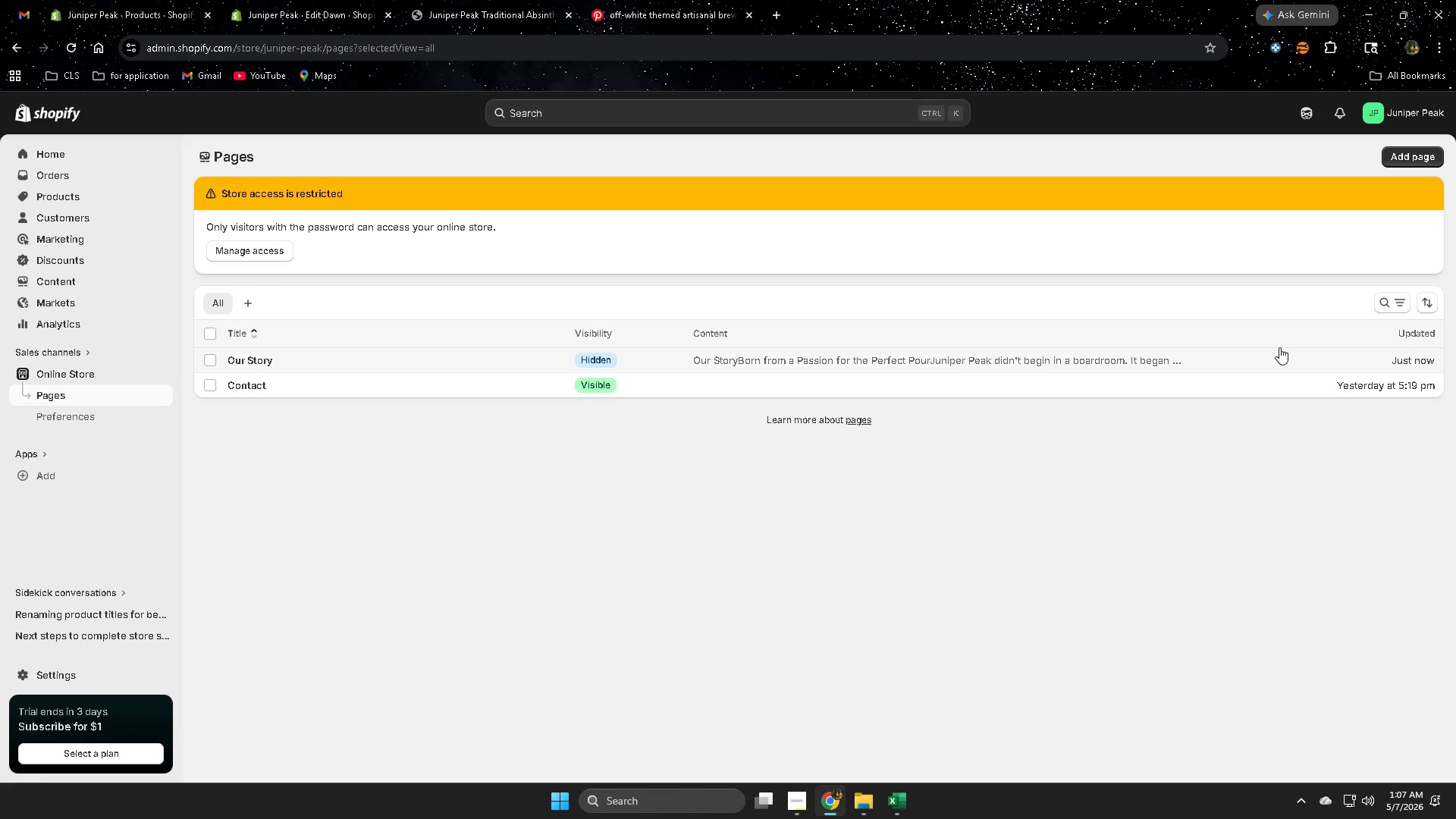 
left_click([381, 369])
 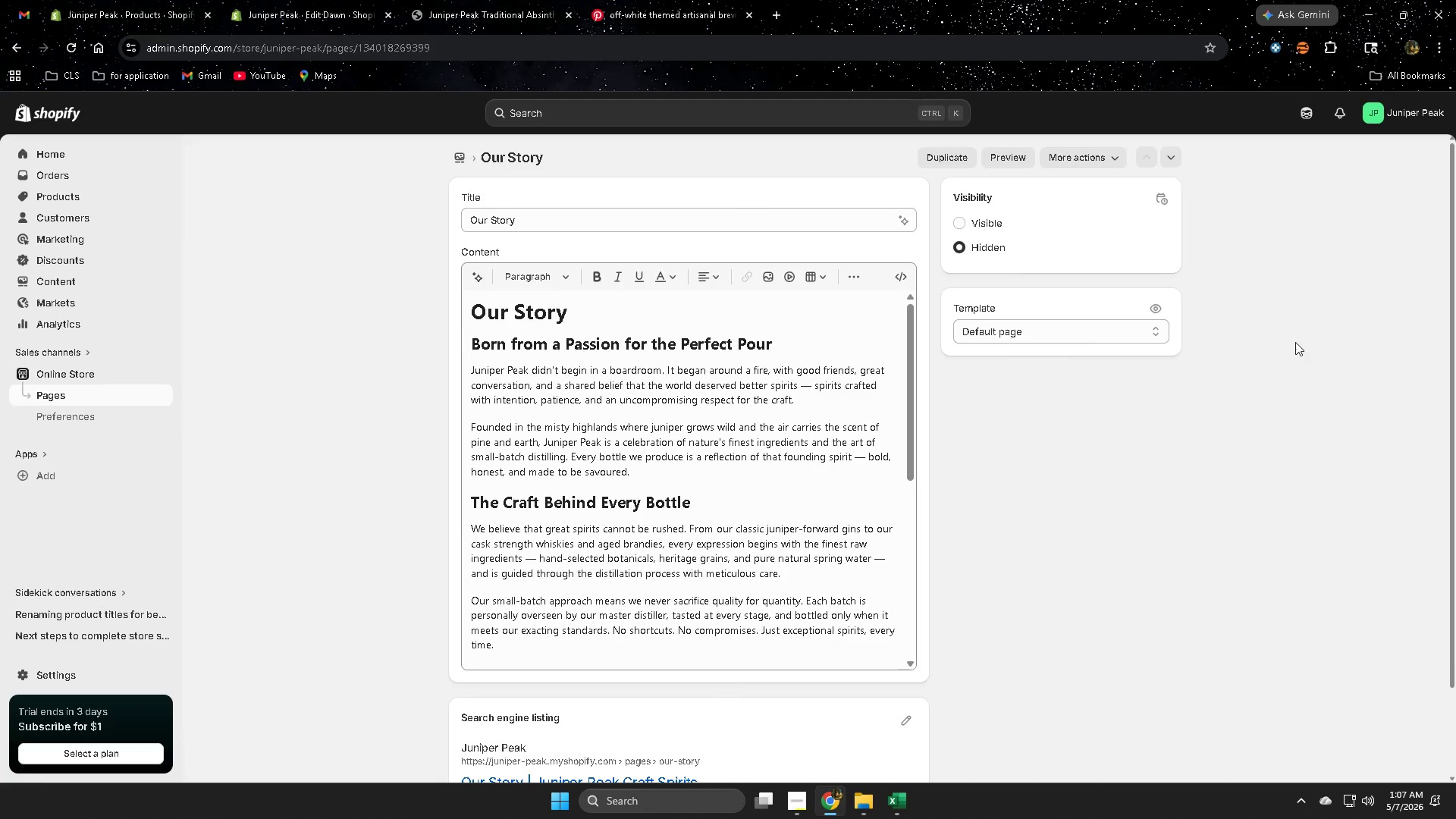 
left_click([956, 226])
 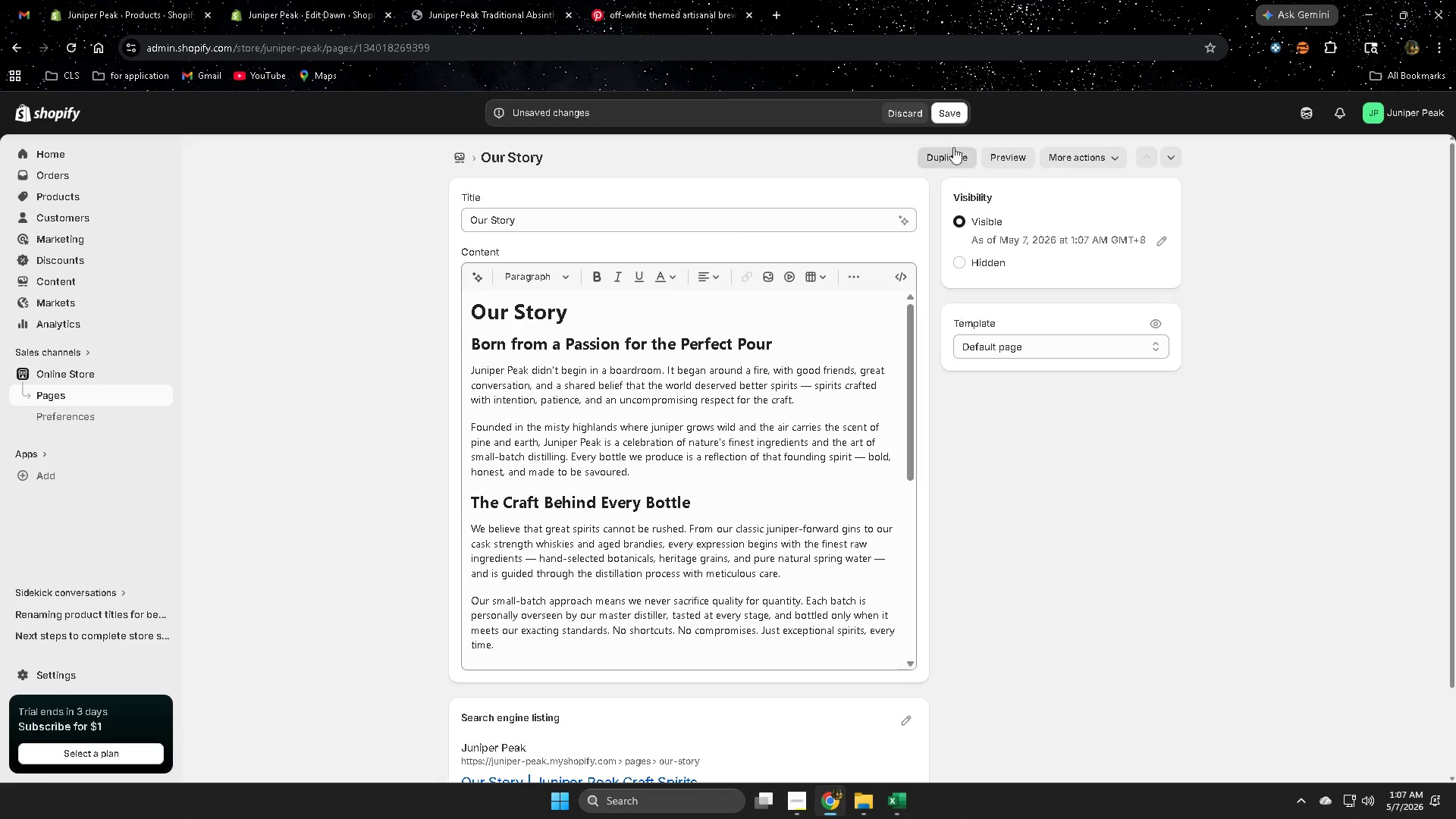 
left_click([952, 115])
 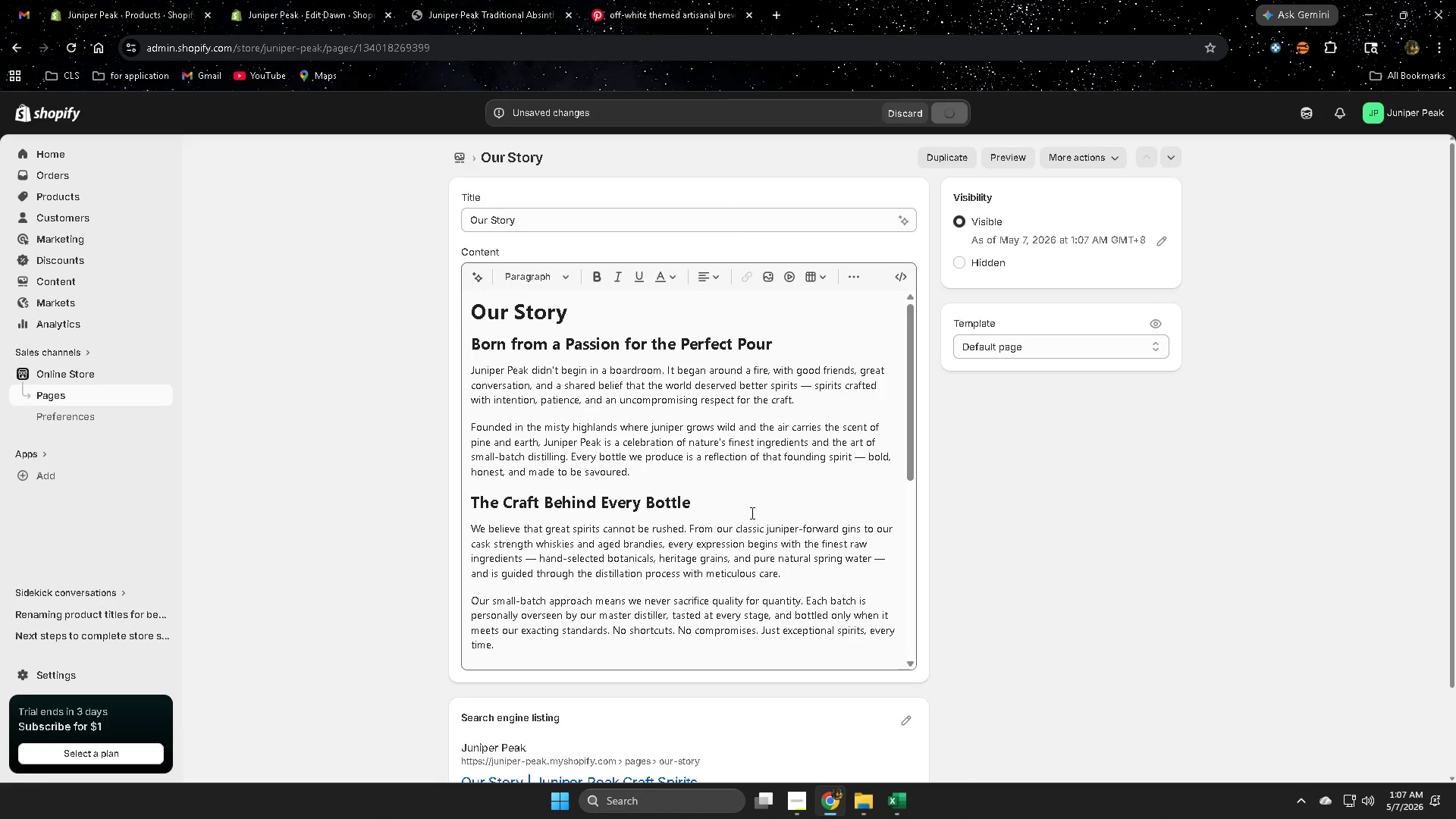 
scroll: coordinate [1068, 529], scroll_direction: down, amount: 11.0